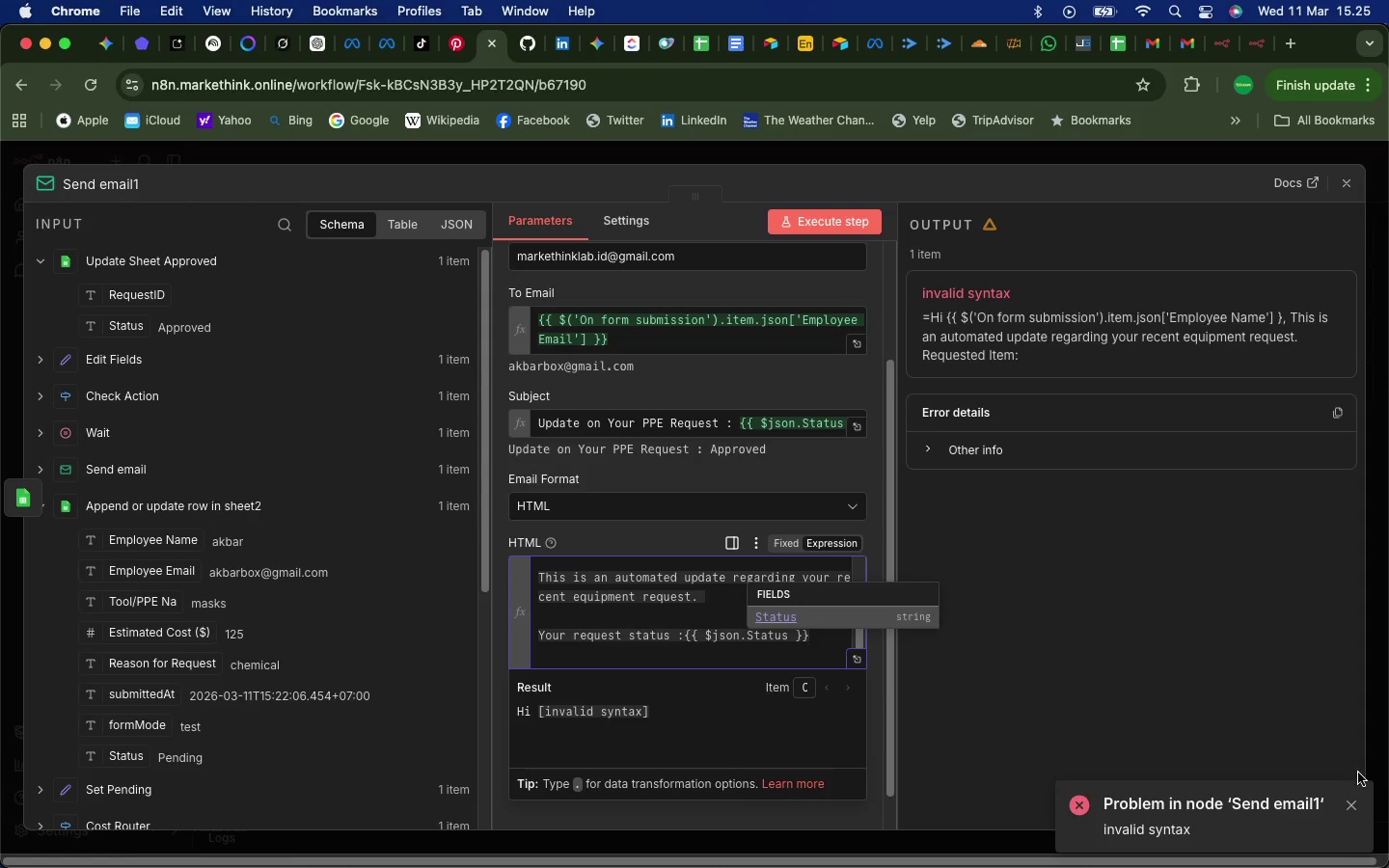 
left_click([1352, 806])
 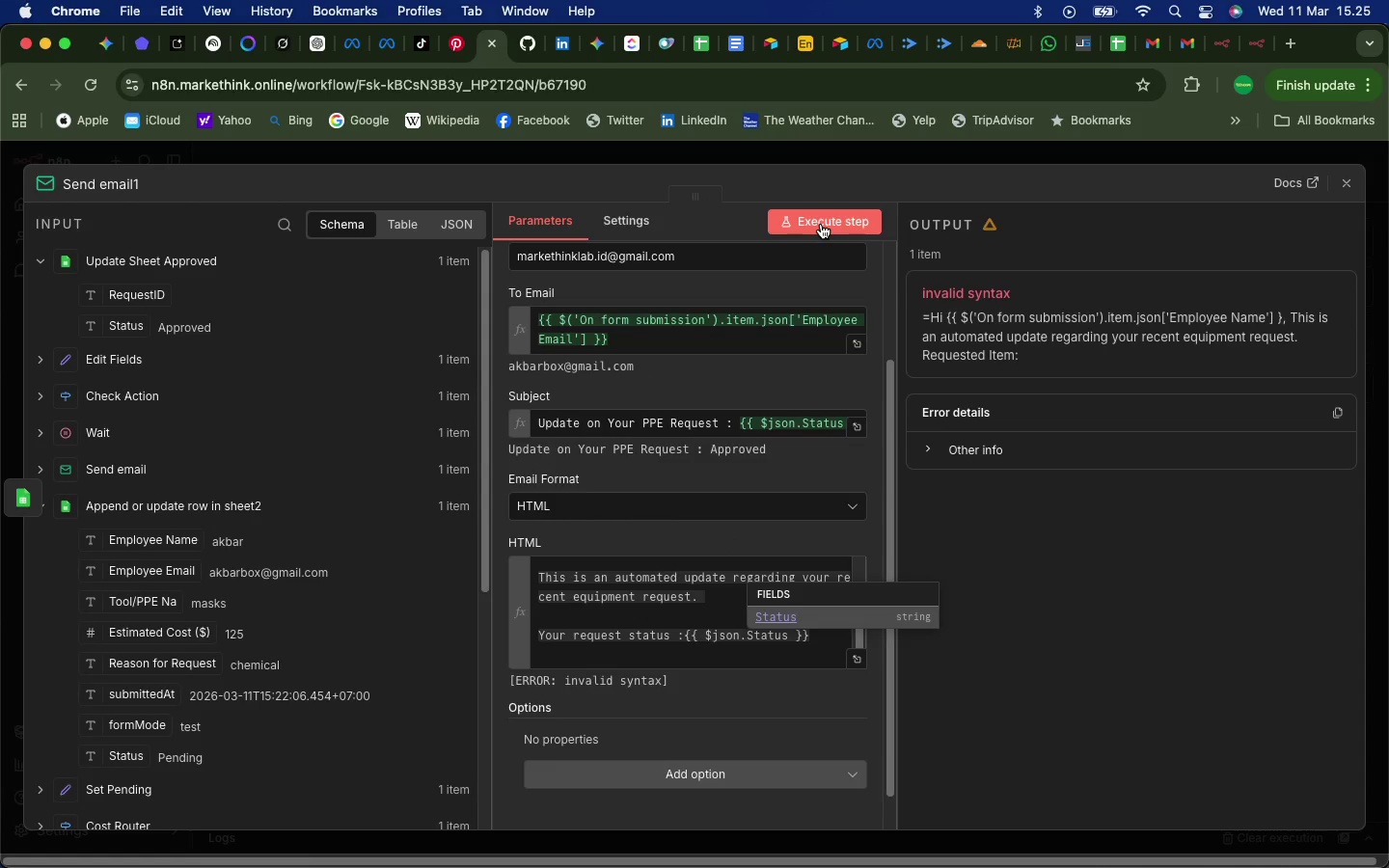 
left_click([821, 224])
 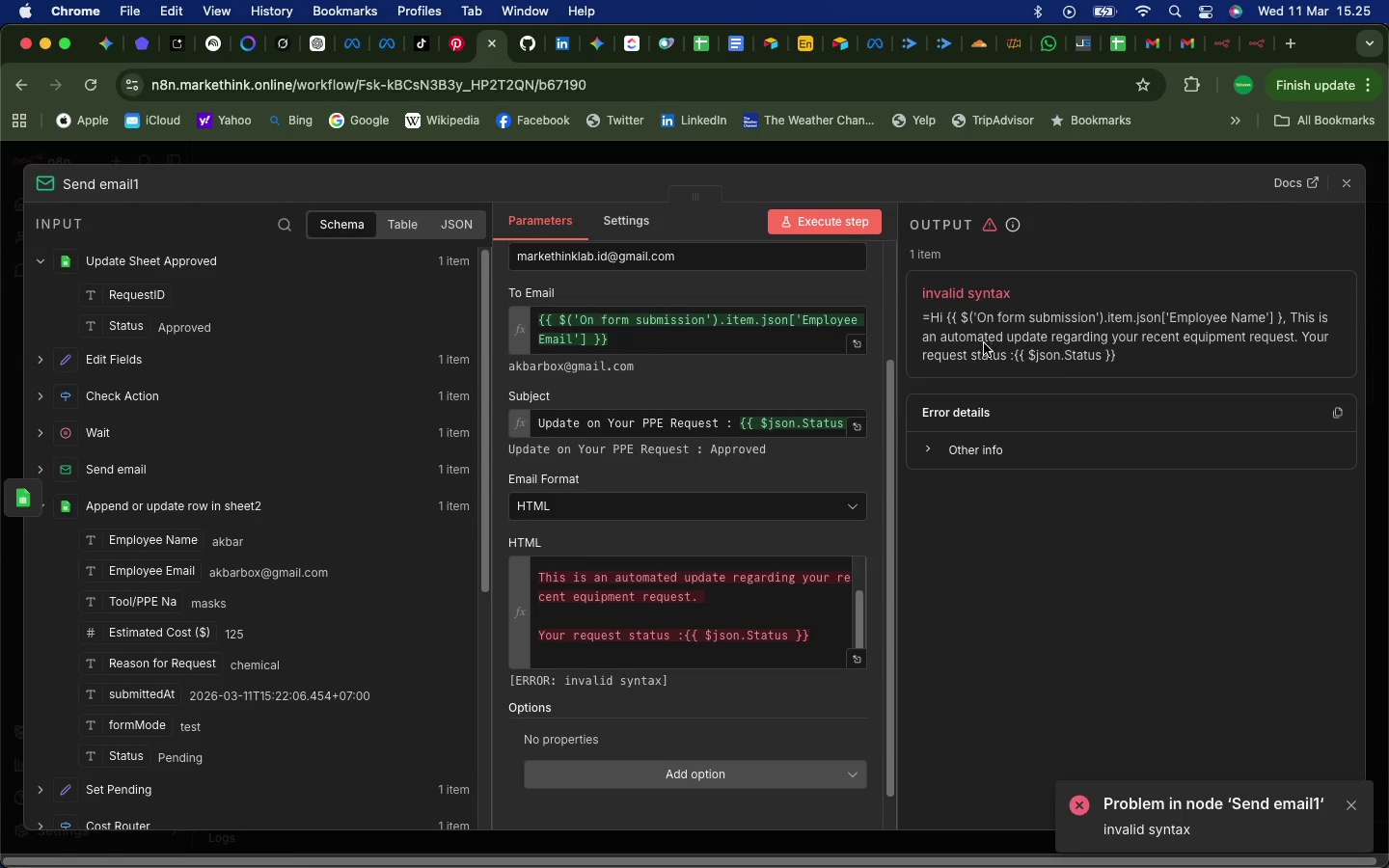 
wait(5.46)
 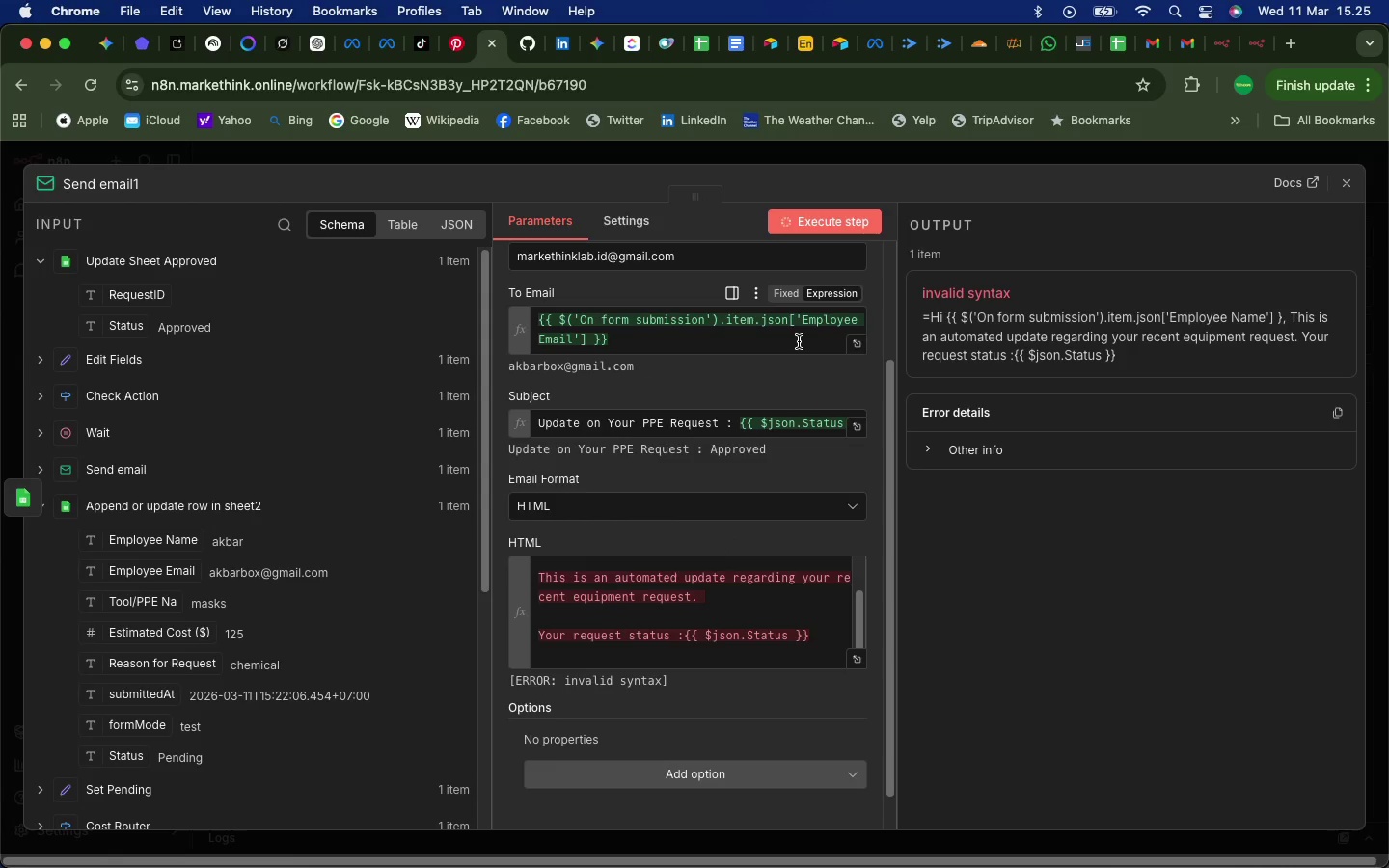 
scroll: coordinate [645, 583], scroll_direction: up, amount: 35.0
 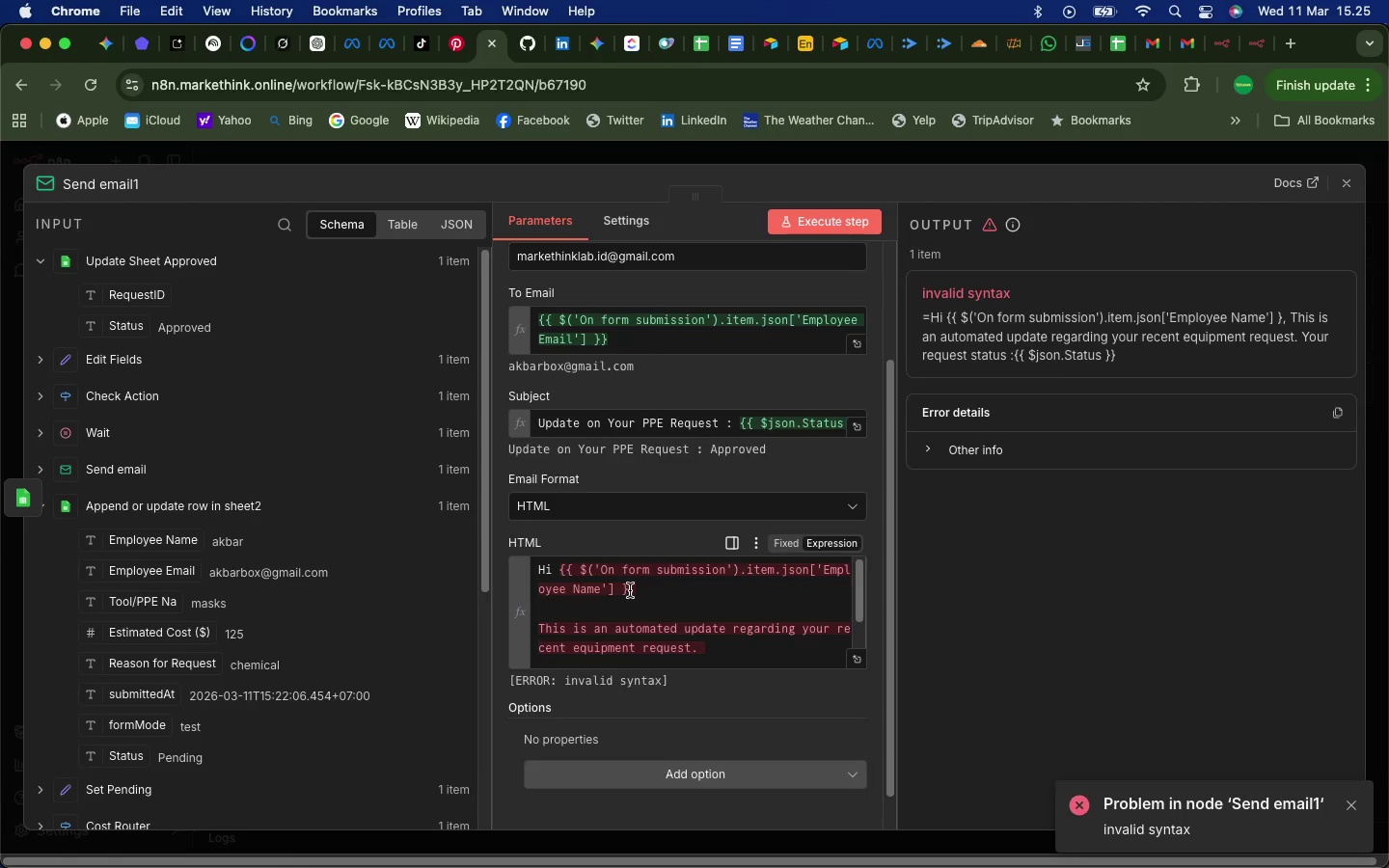 
left_click([630, 590])
 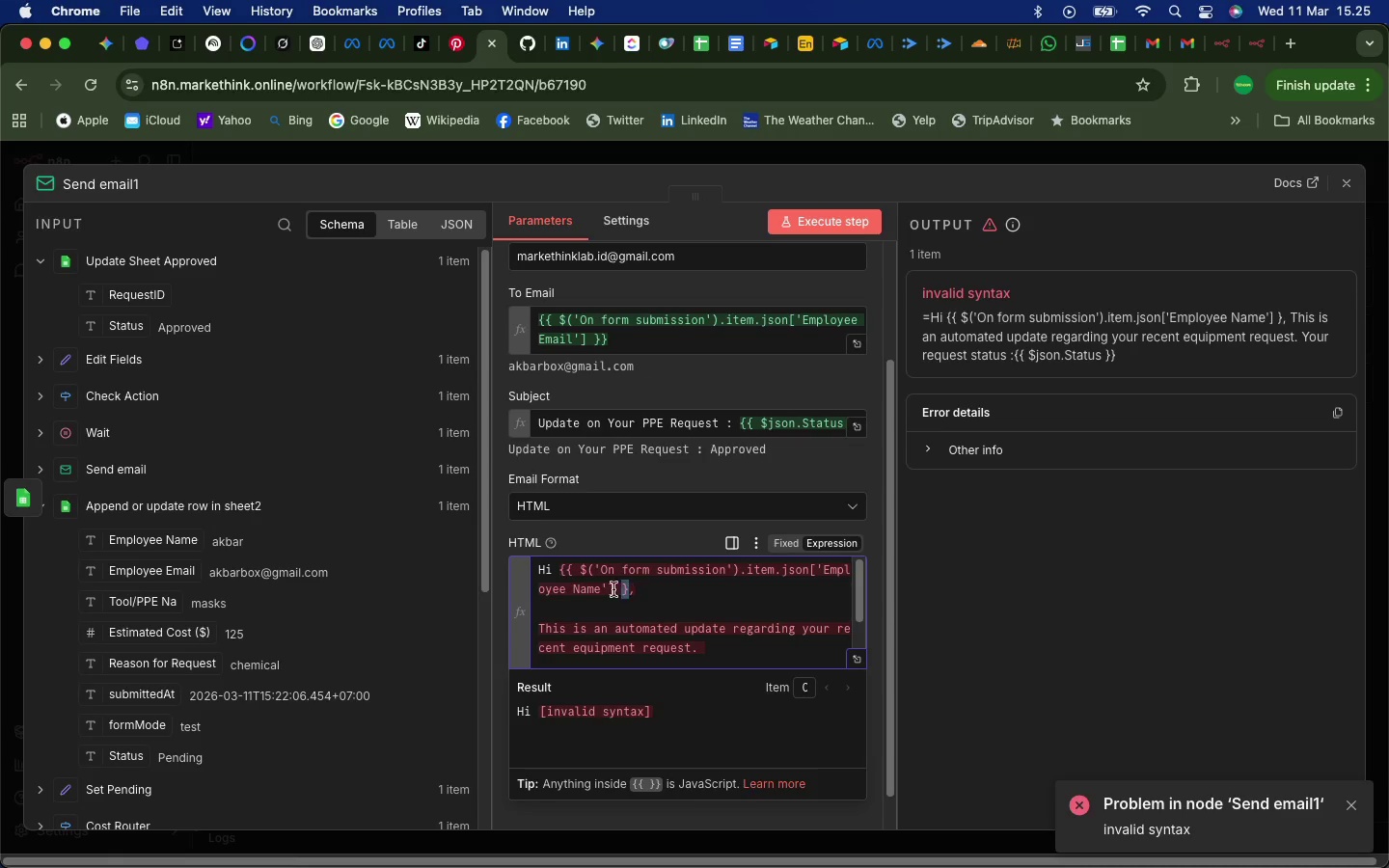 
left_click_drag(start_coordinate=[630, 592], to_coordinate=[560, 575])
 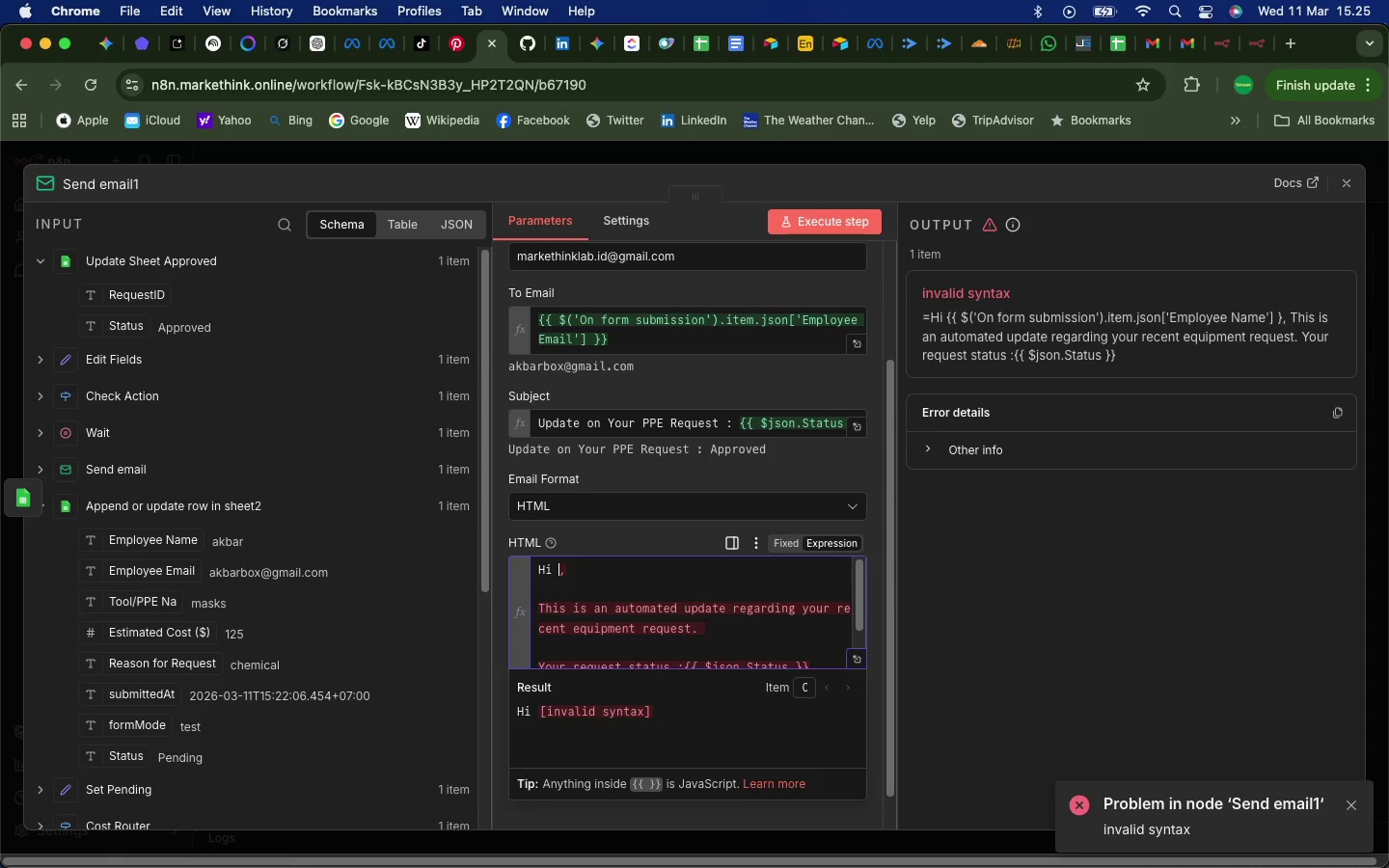 
key(Backspace)
 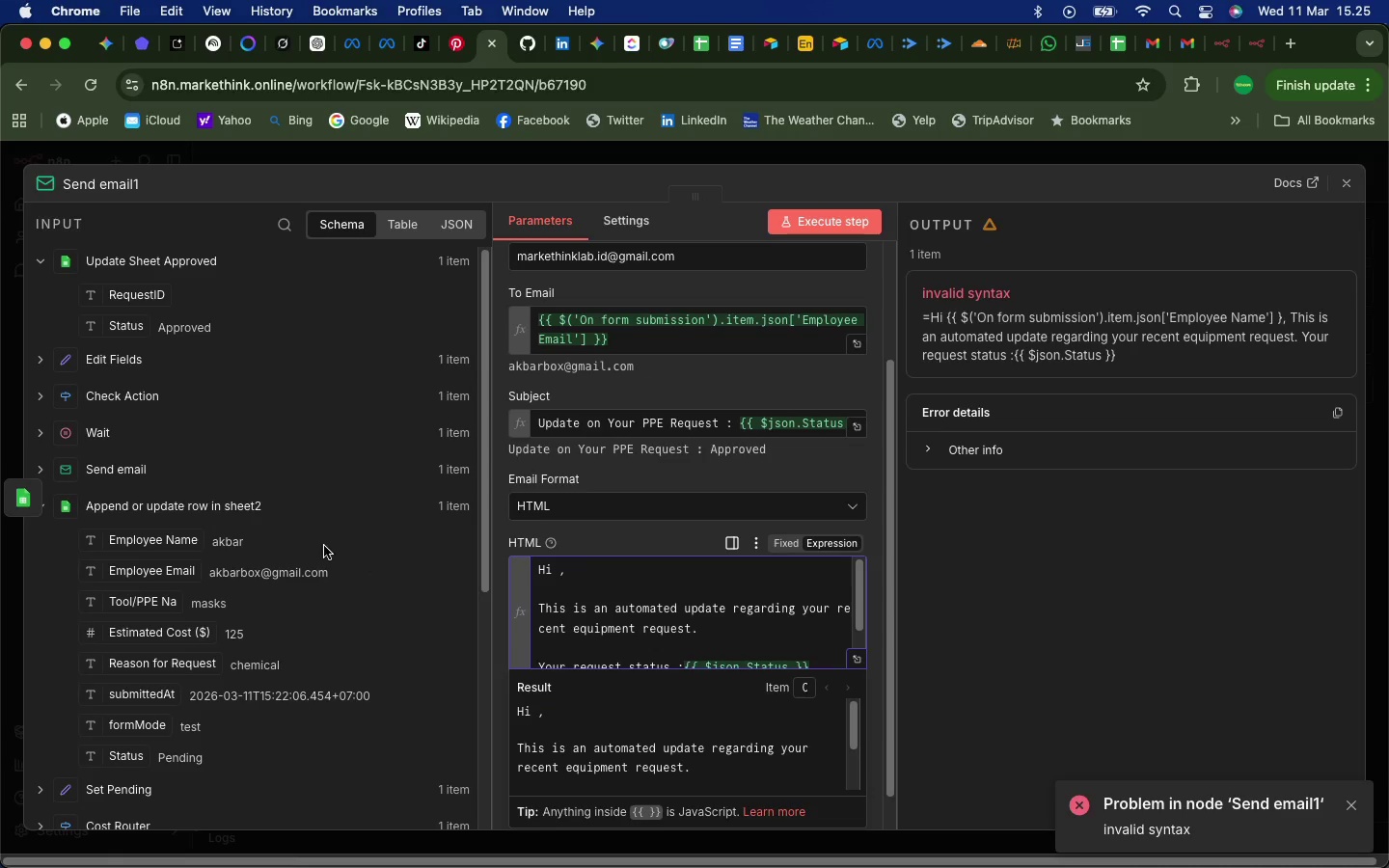 
wait(6.33)
 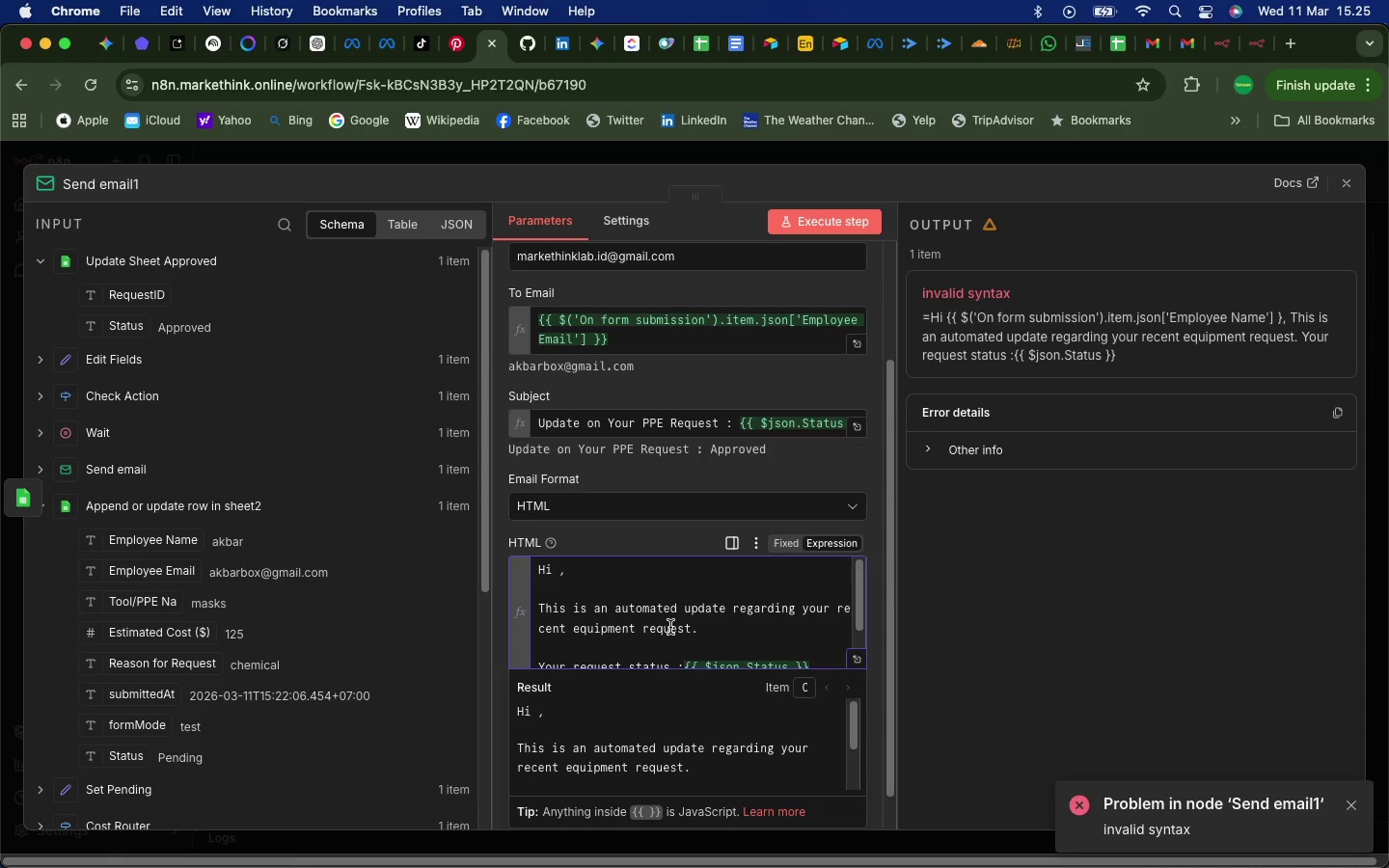 
left_click_drag(start_coordinate=[114, 547], to_coordinate=[559, 575])
 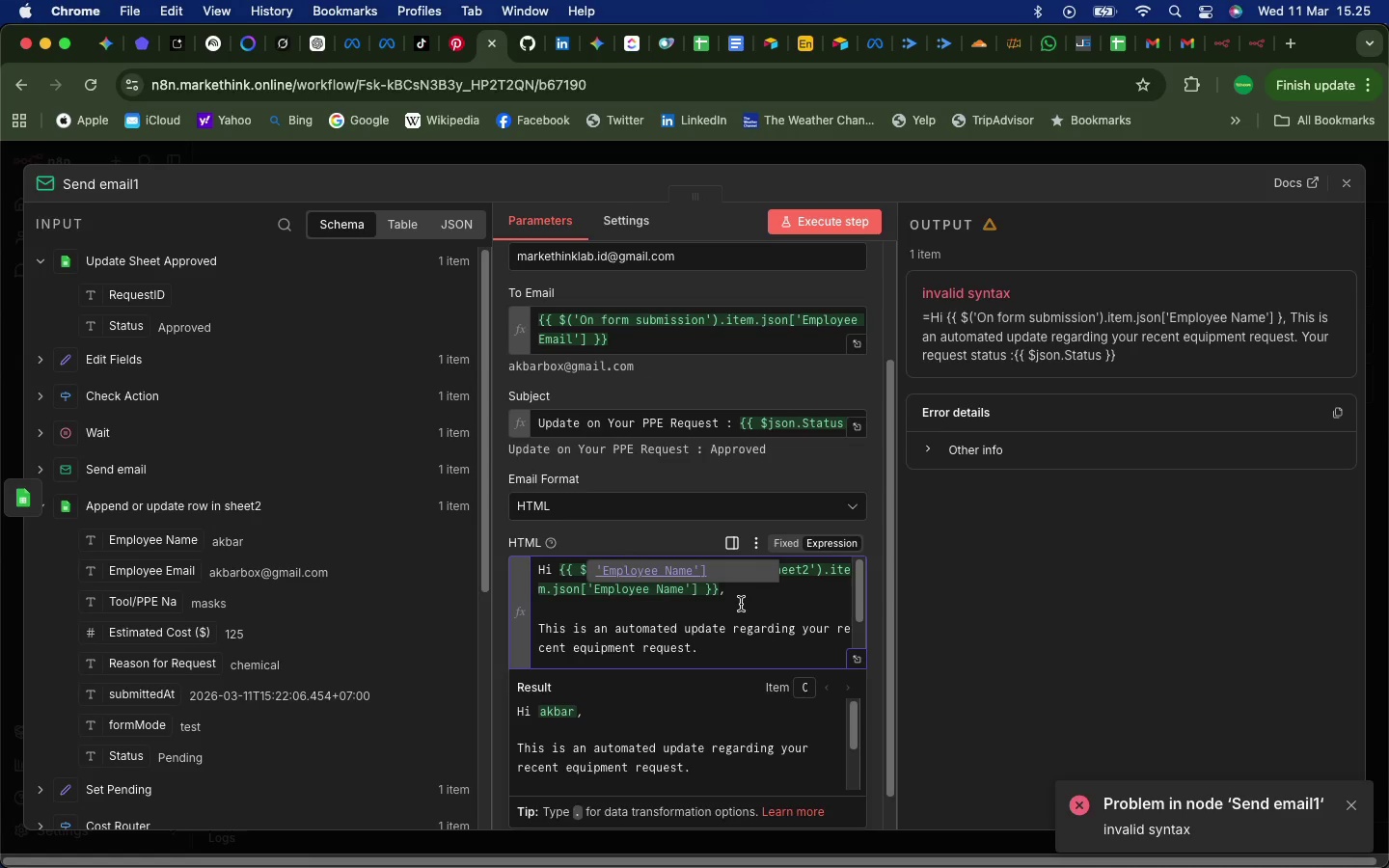 
left_click([741, 604])
 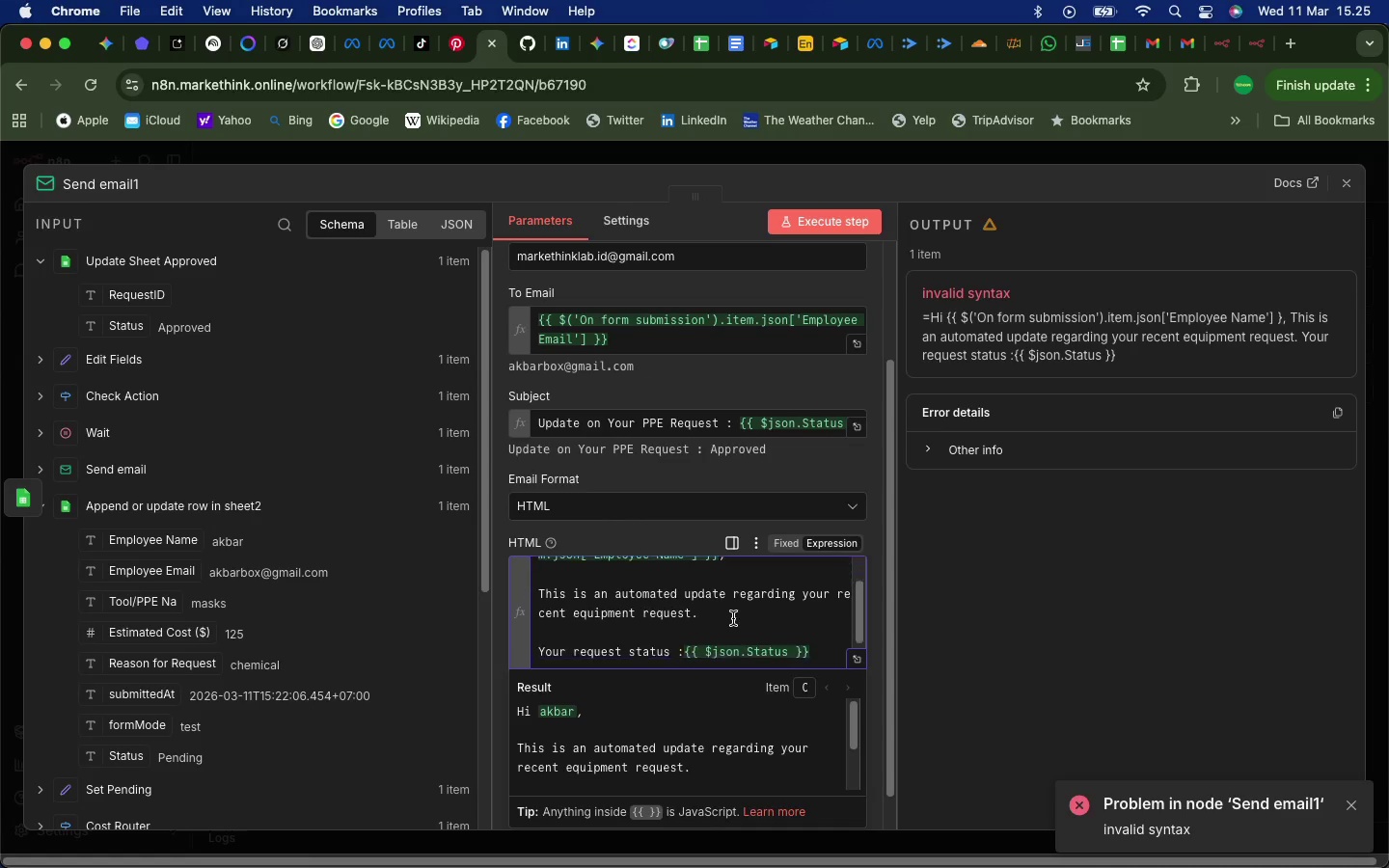 
scroll: coordinate [723, 627], scroll_direction: down, amount: 19.0
 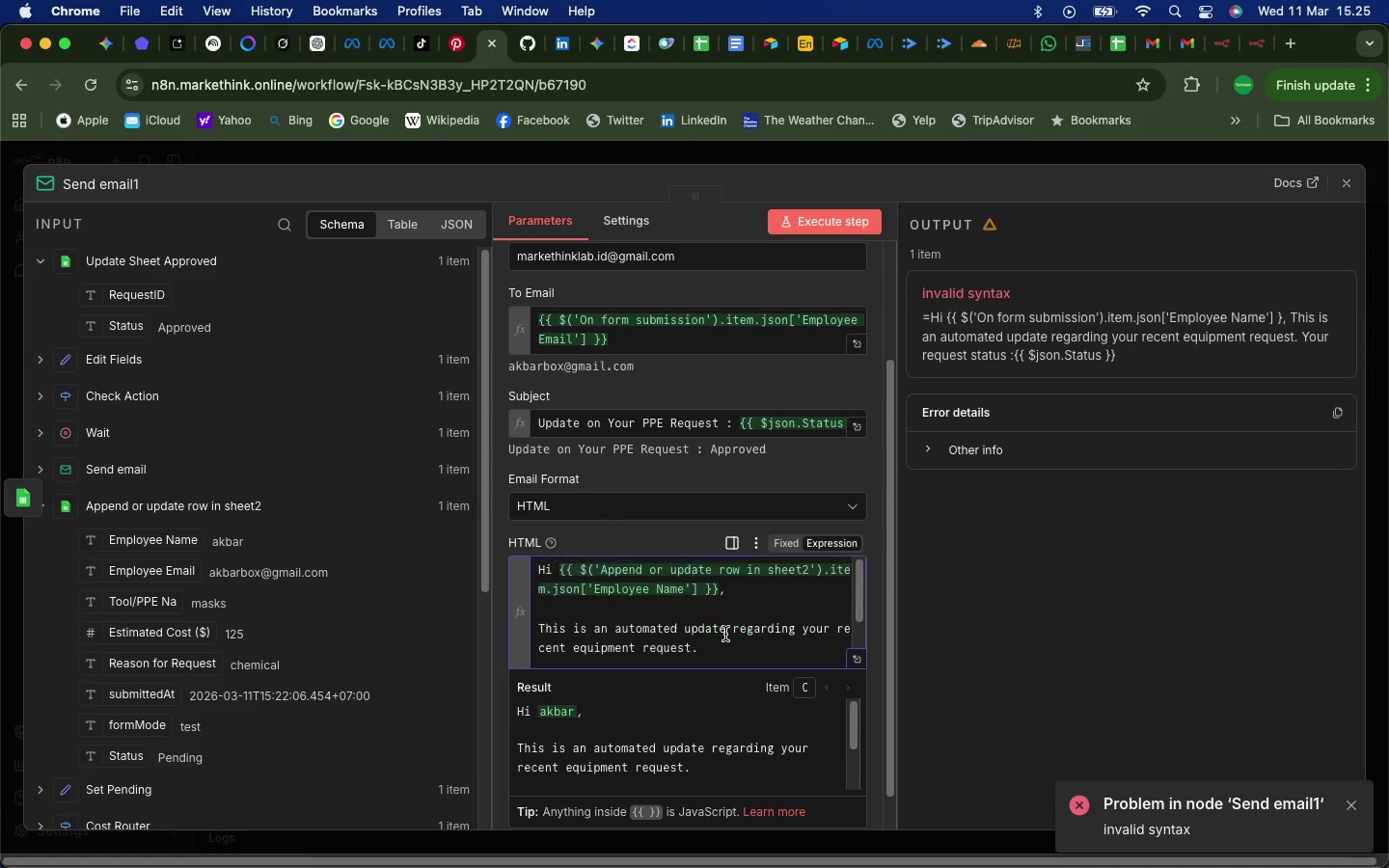 
scroll: coordinate [727, 634], scroll_direction: up, amount: 13.0
 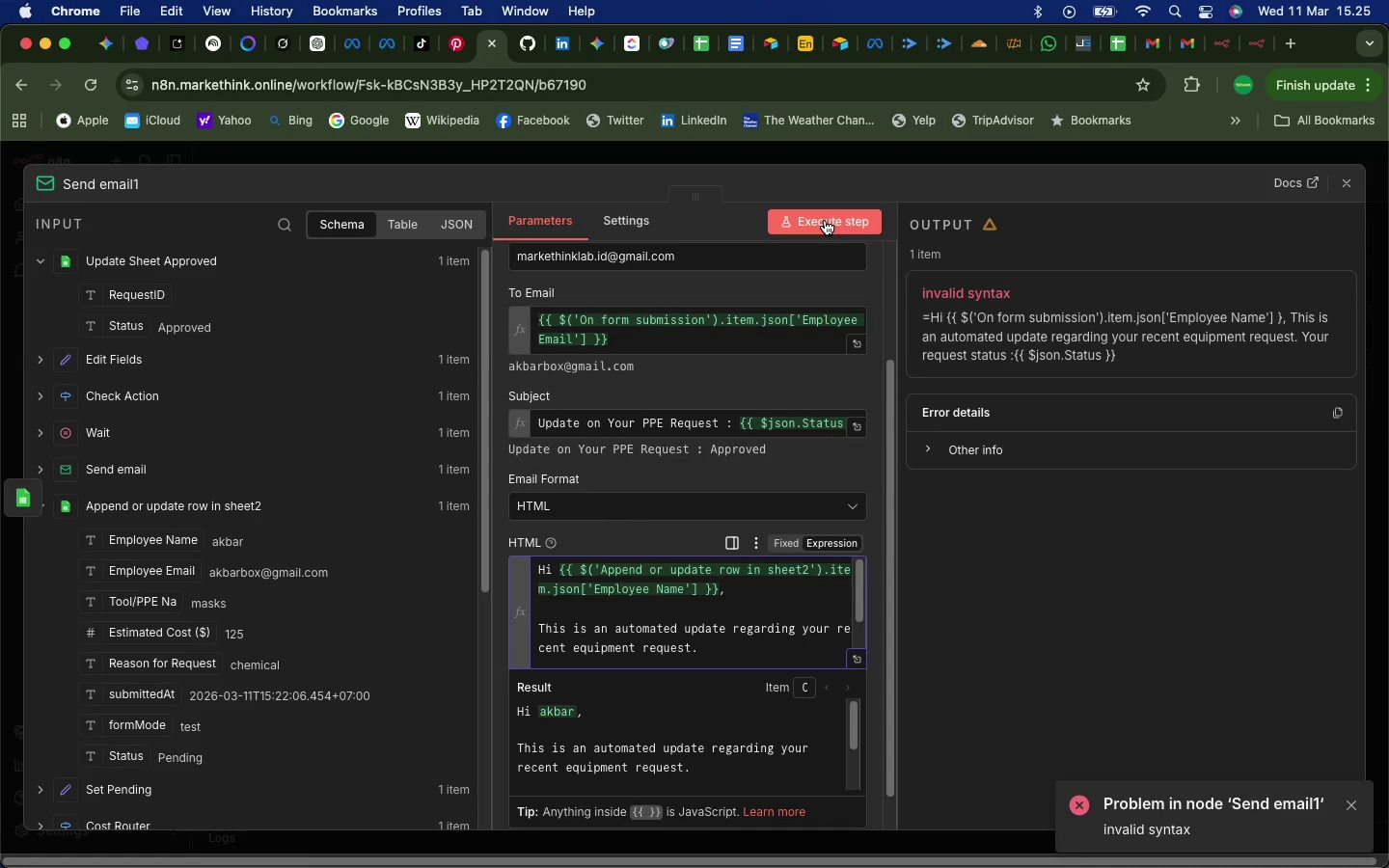 
left_click([825, 220])
 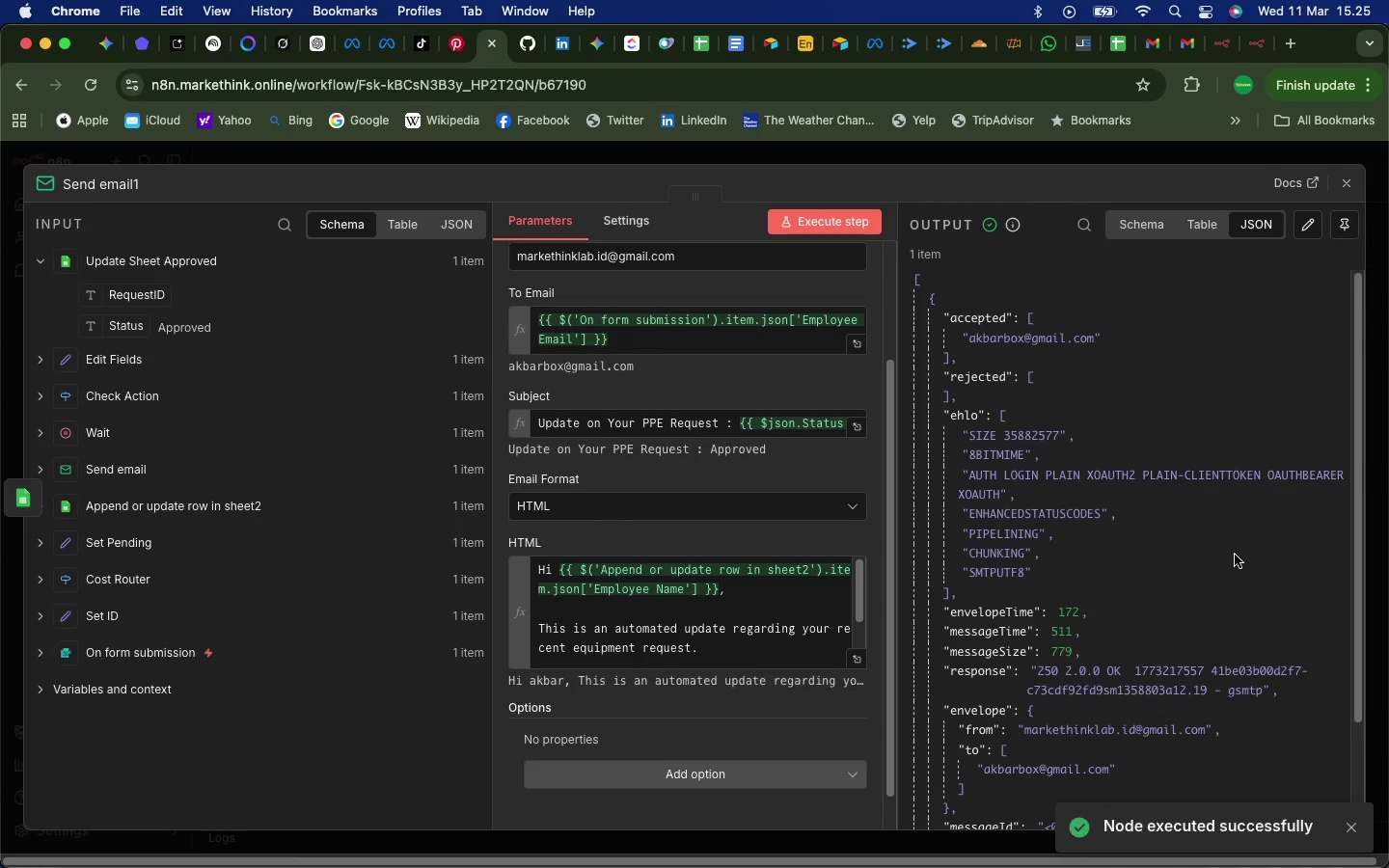 
left_click([1342, 184])
 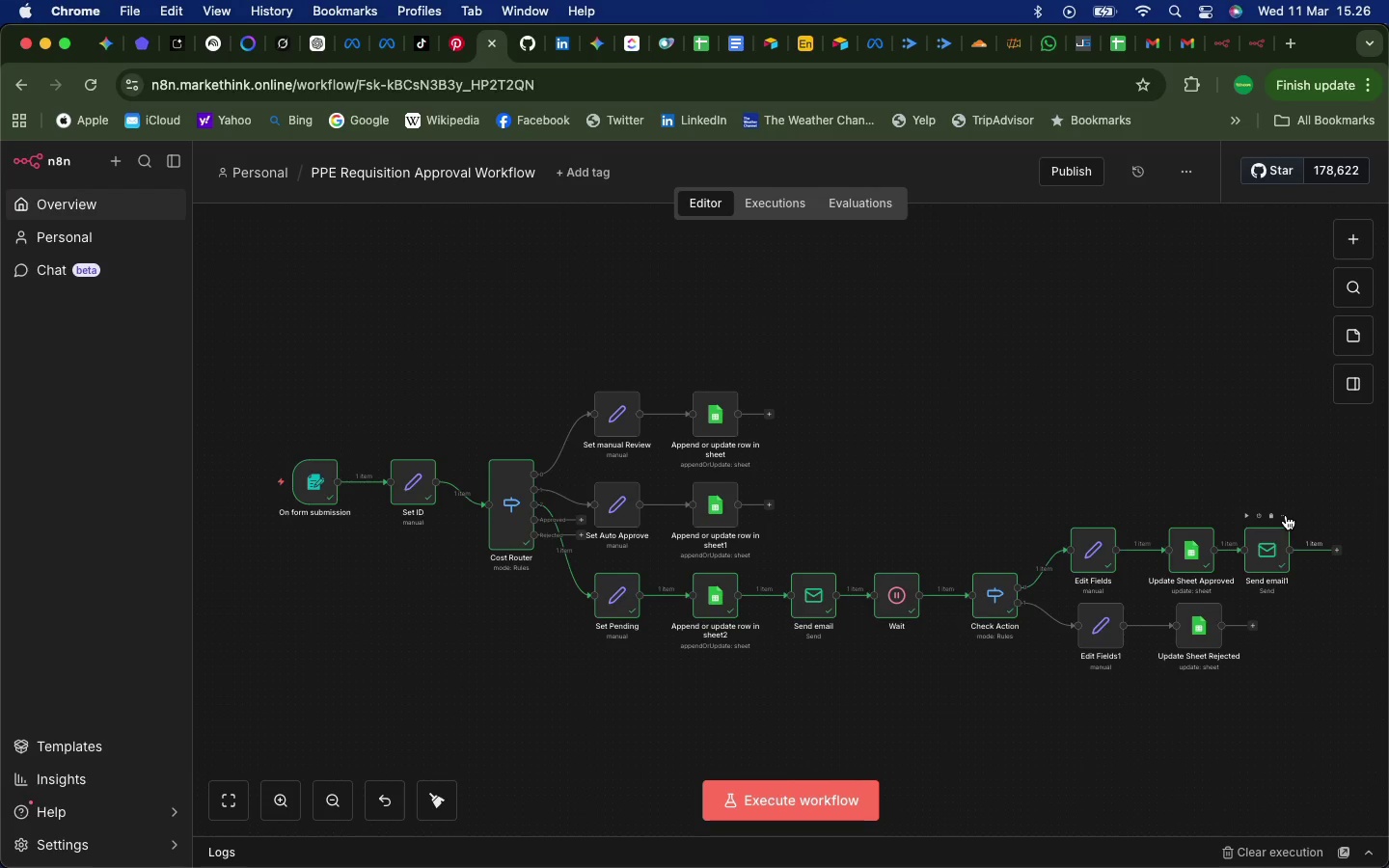 
wait(6.68)
 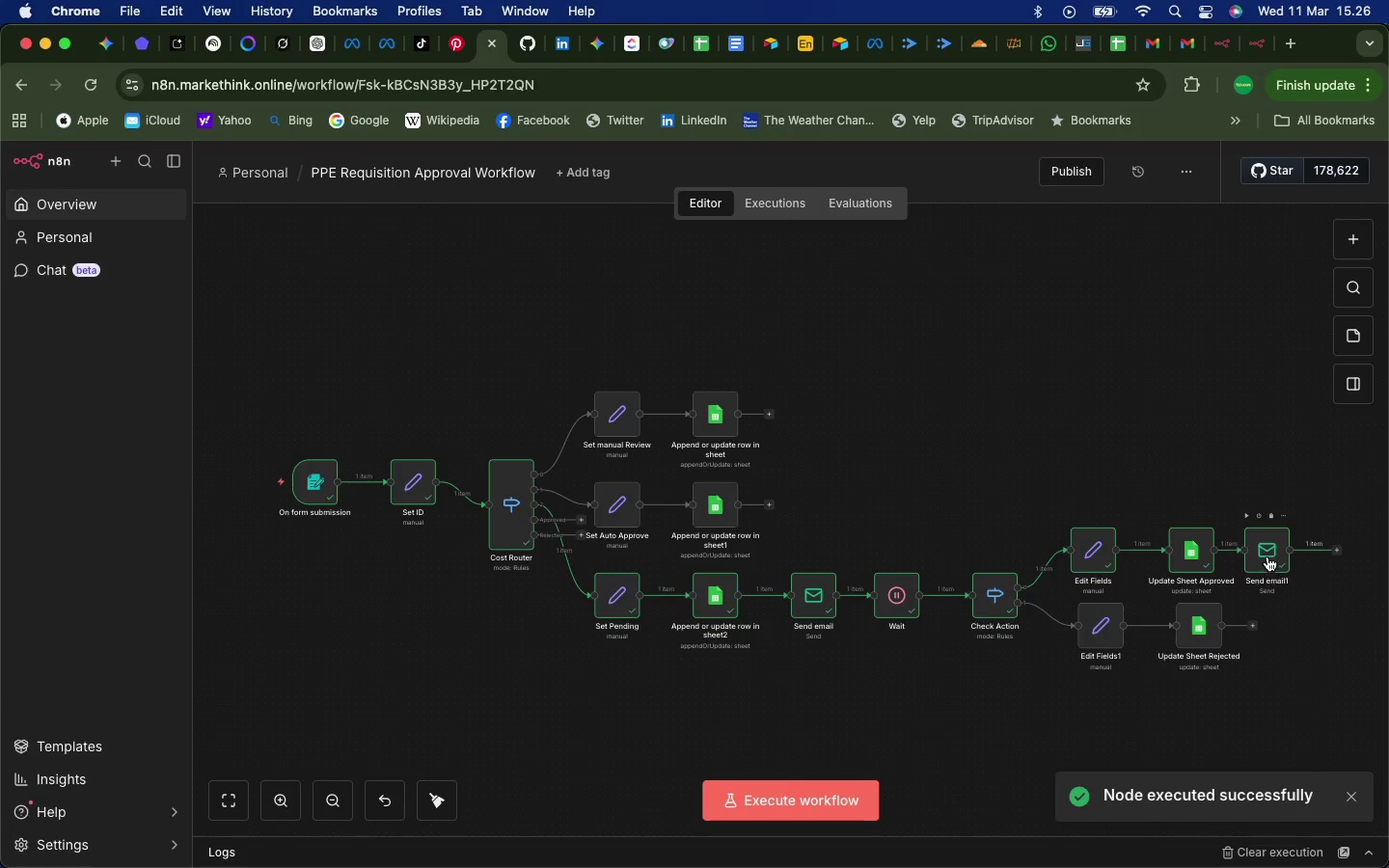 
left_click([1286, 515])
 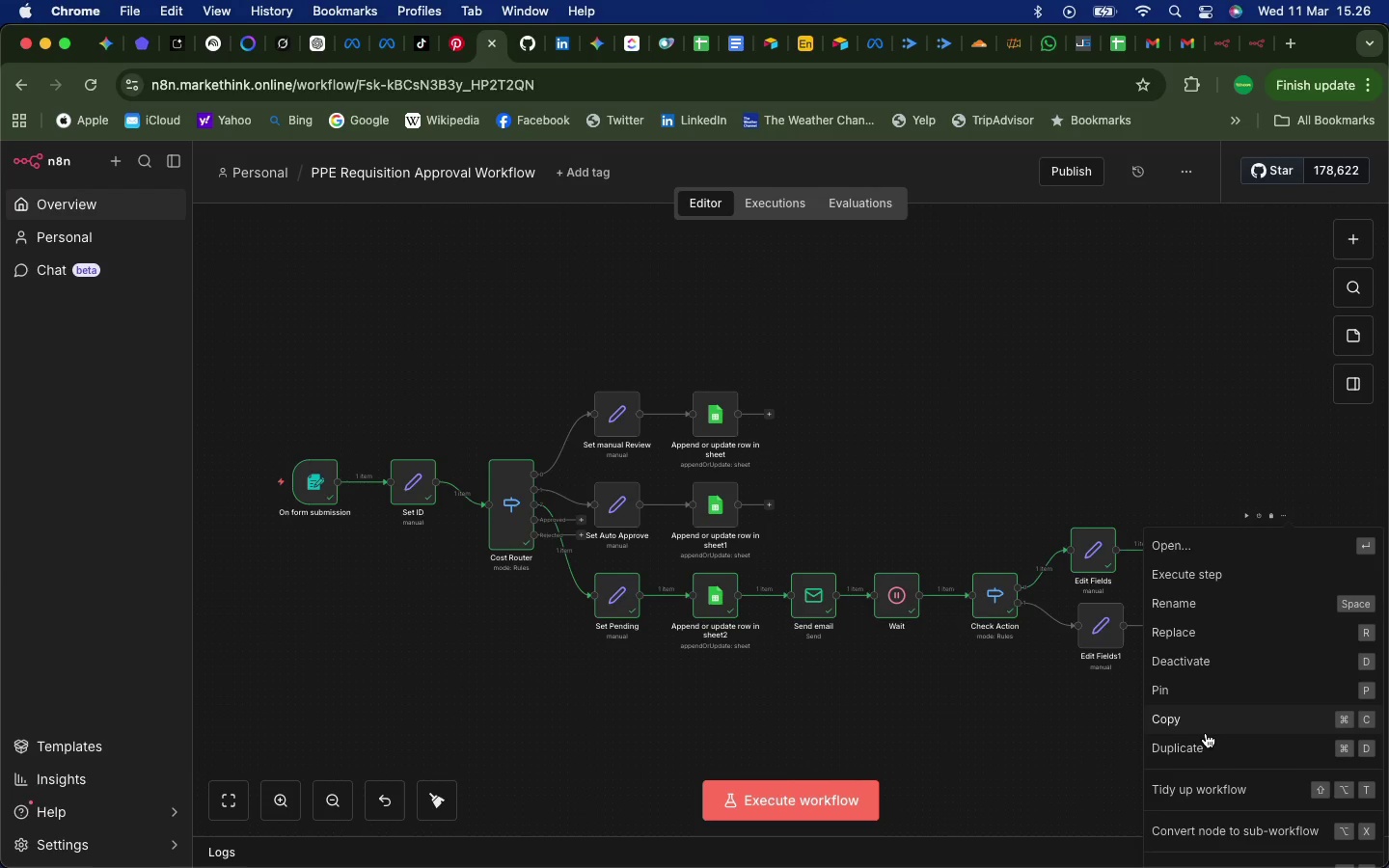 
left_click([1201, 746])
 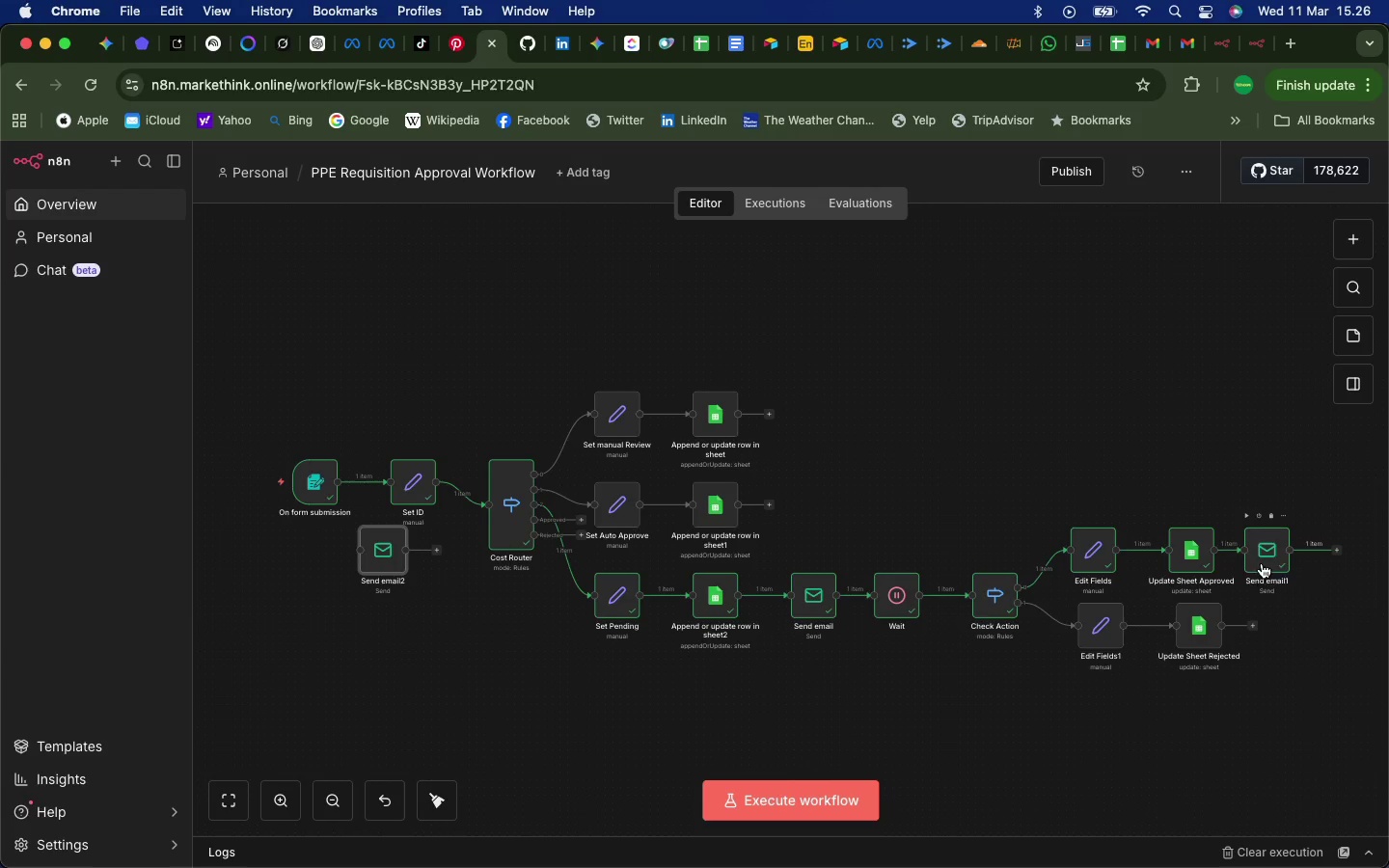 
scroll: coordinate [1262, 583], scroll_direction: down, amount: 18.0
 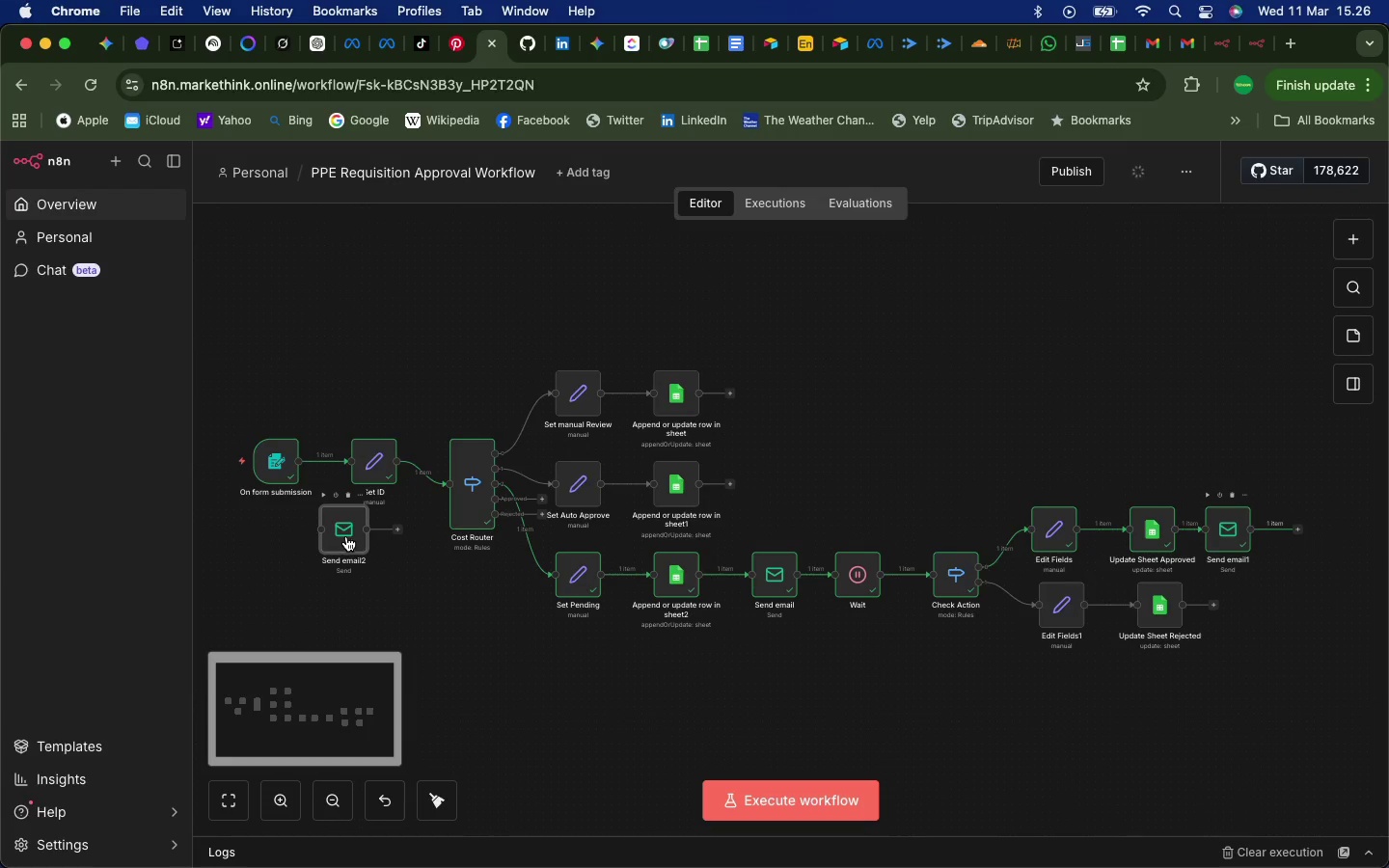 
left_click_drag(start_coordinate=[346, 536], to_coordinate=[1261, 622])
 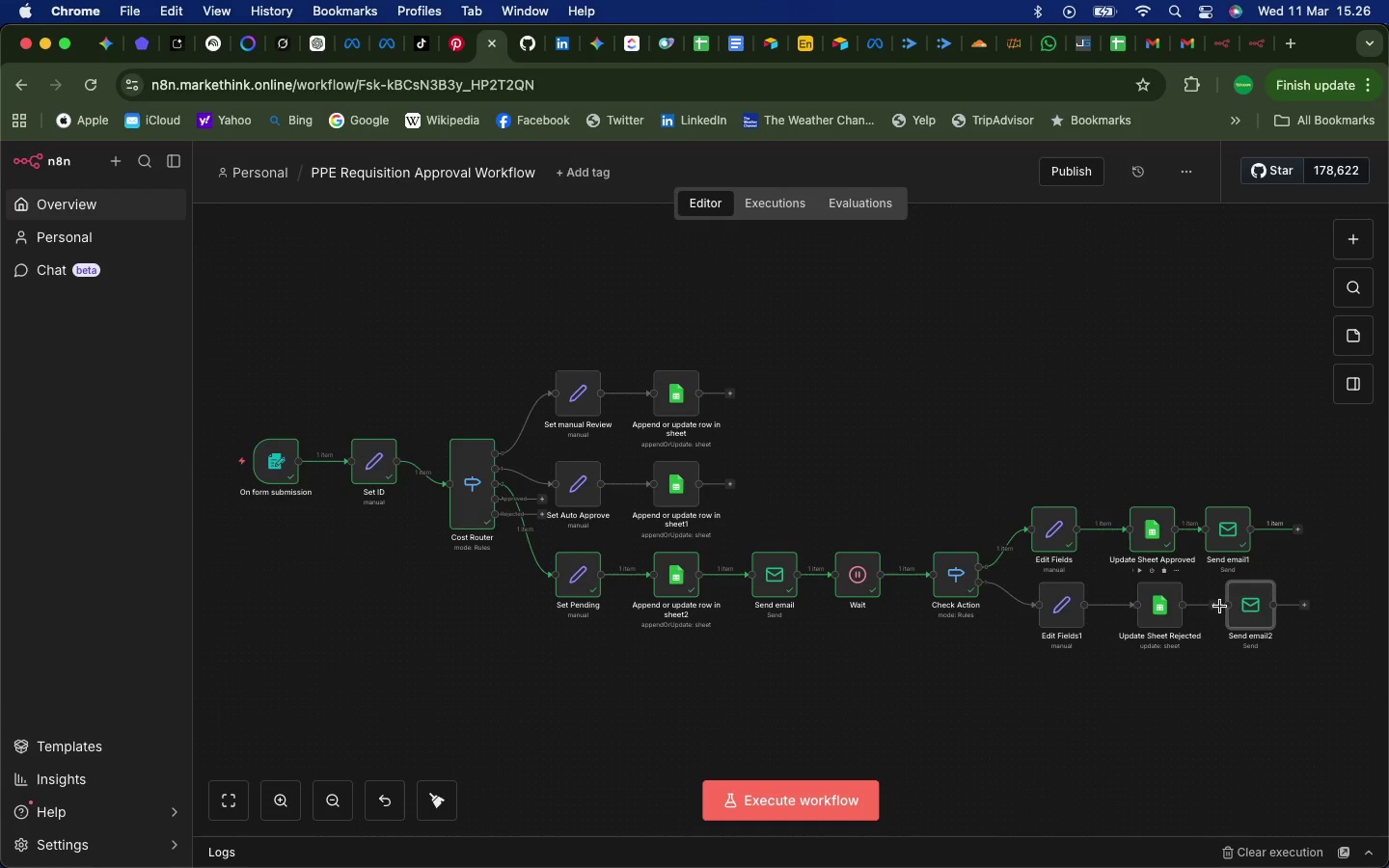 
left_click_drag(start_coordinate=[1213, 602], to_coordinate=[1229, 606])
 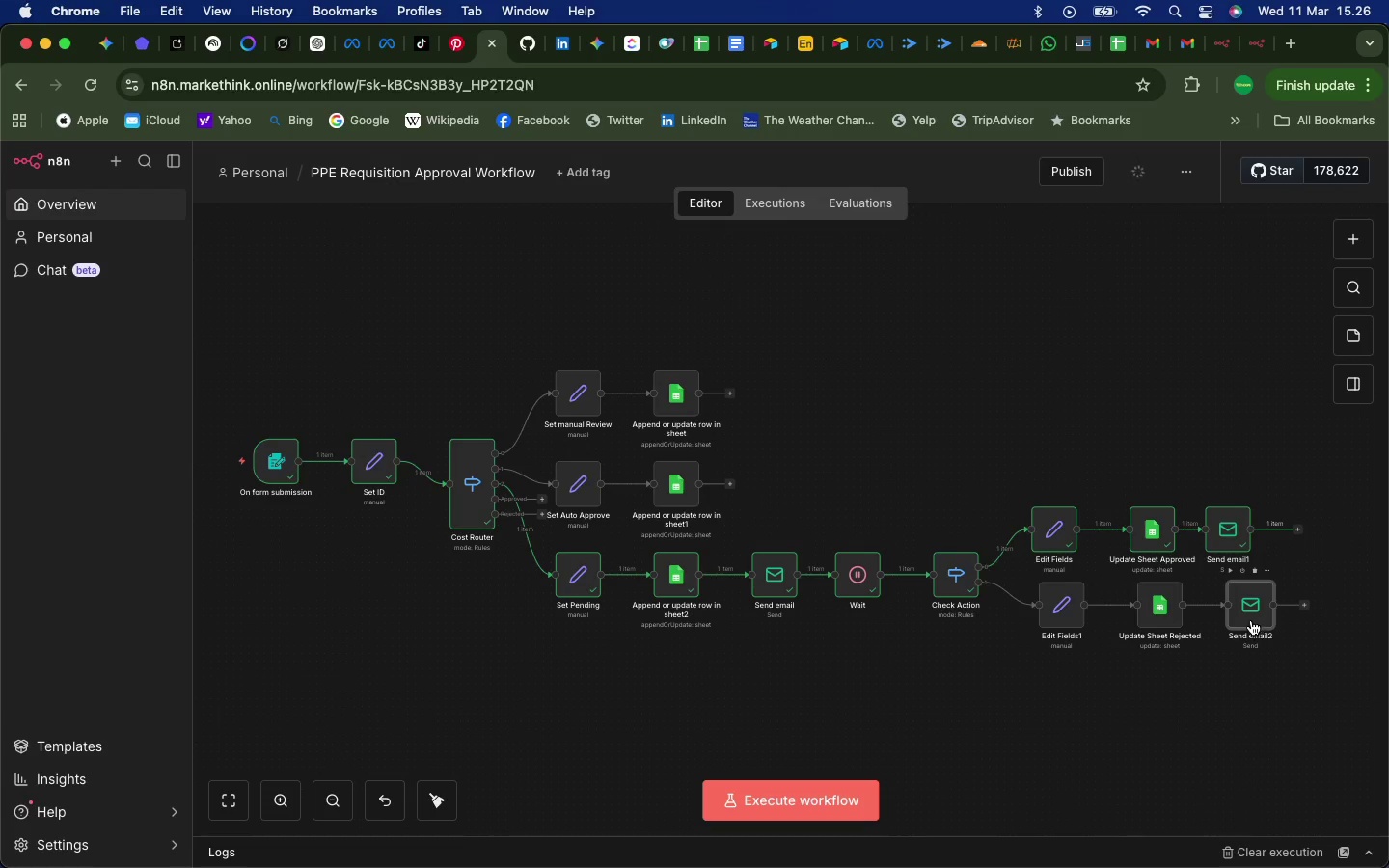 
left_click_drag(start_coordinate=[1255, 621], to_coordinate=[1239, 619])
 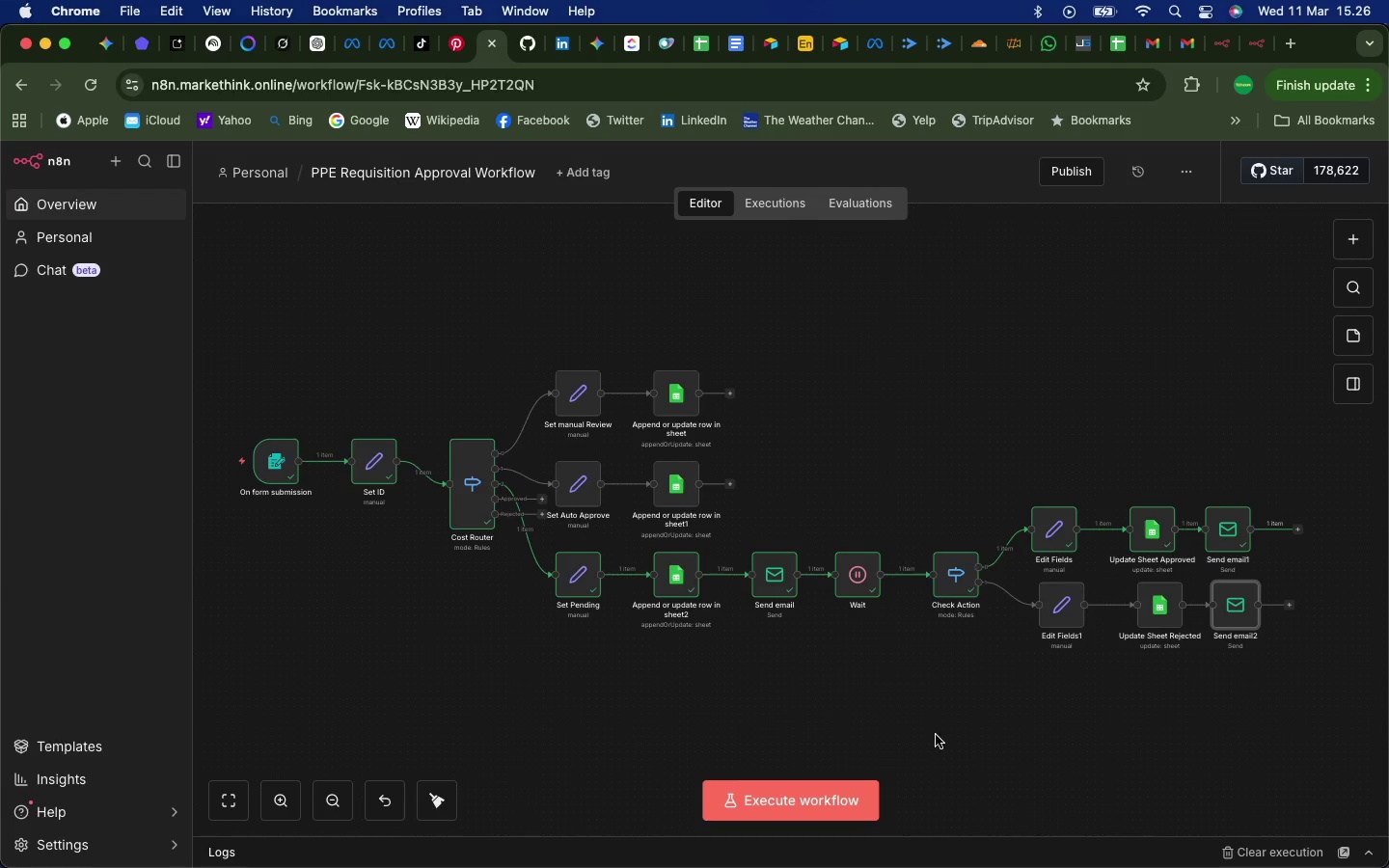 
wait(6.09)
 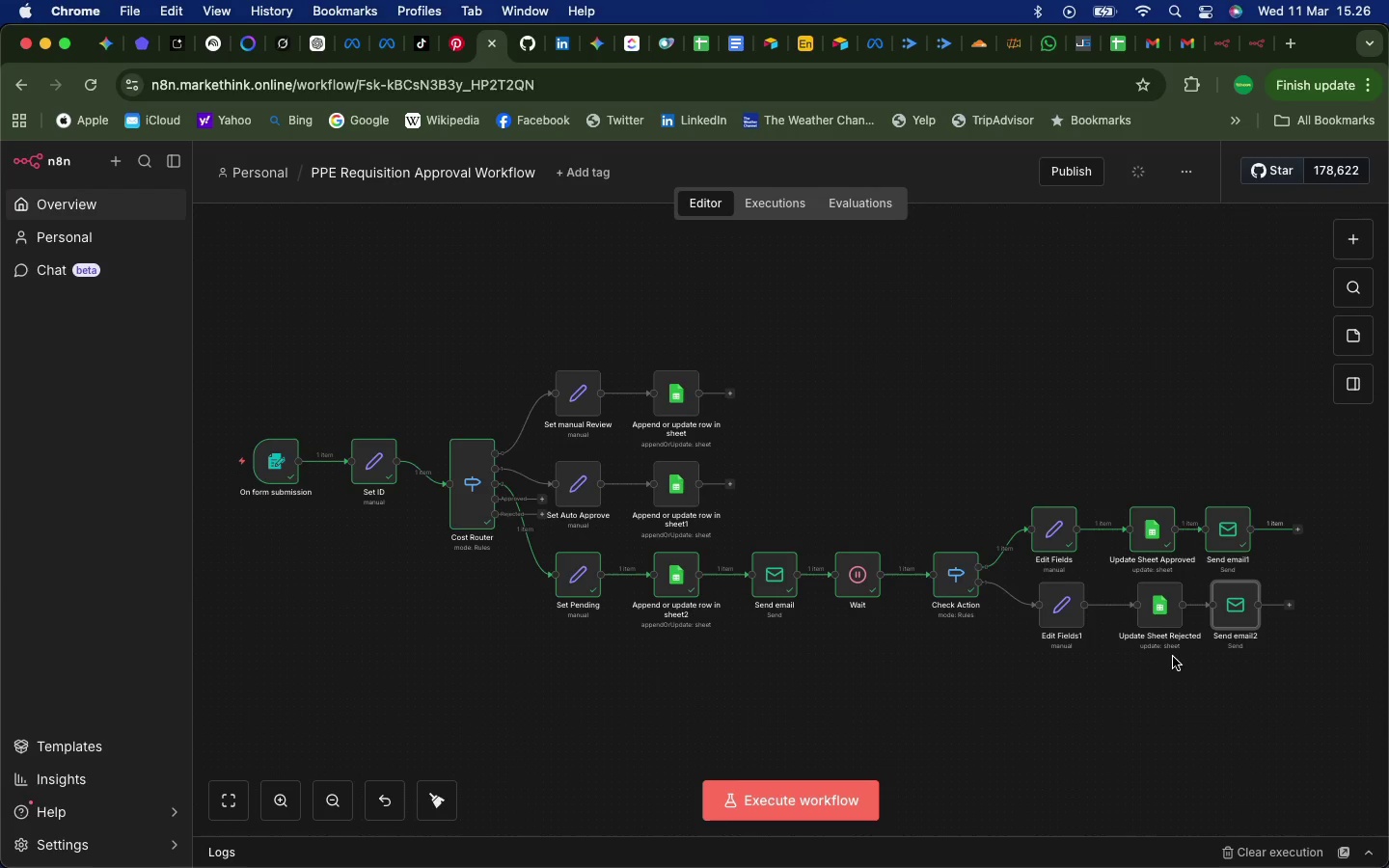 
left_click([812, 796])
 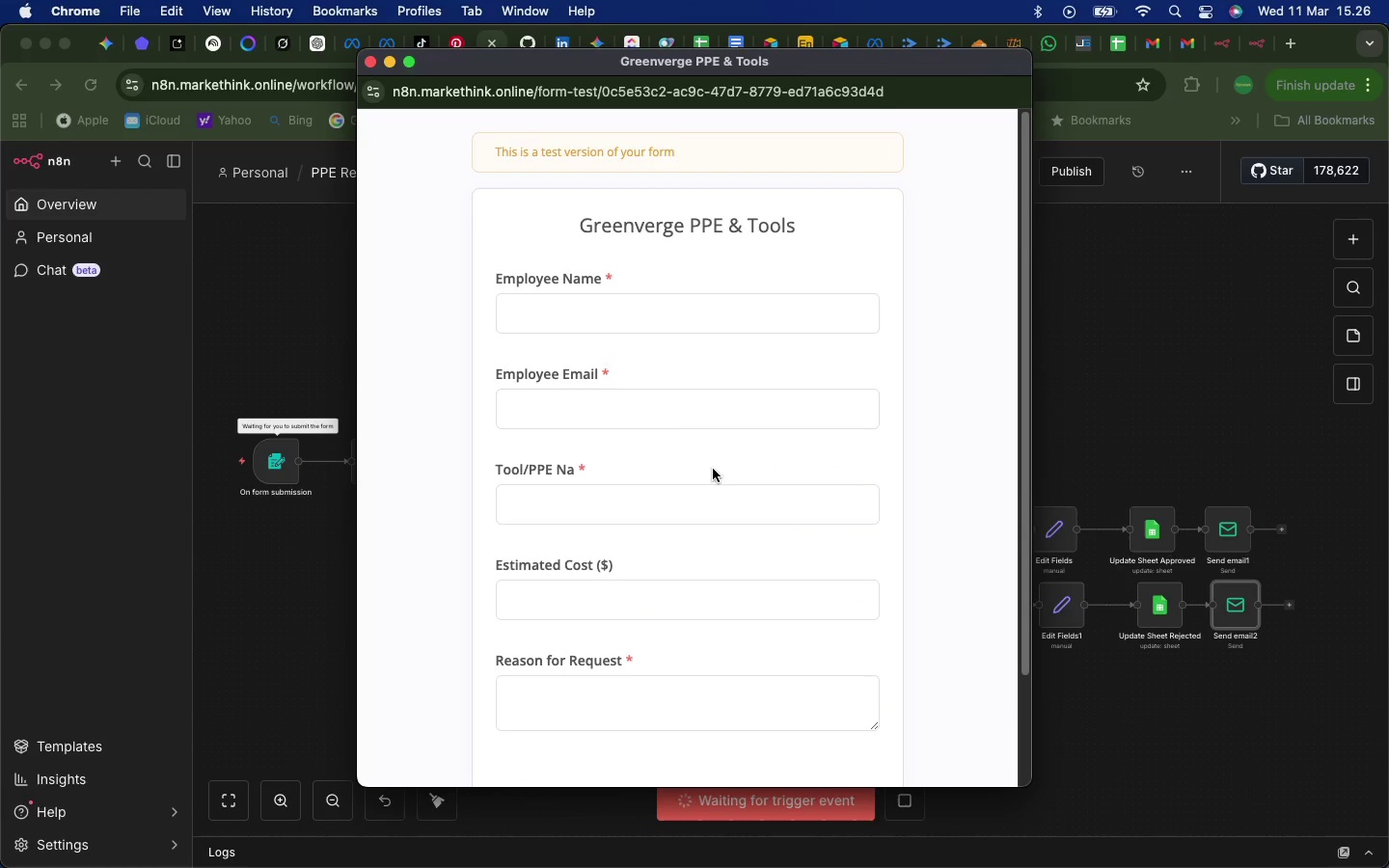 
left_click([556, 319])
 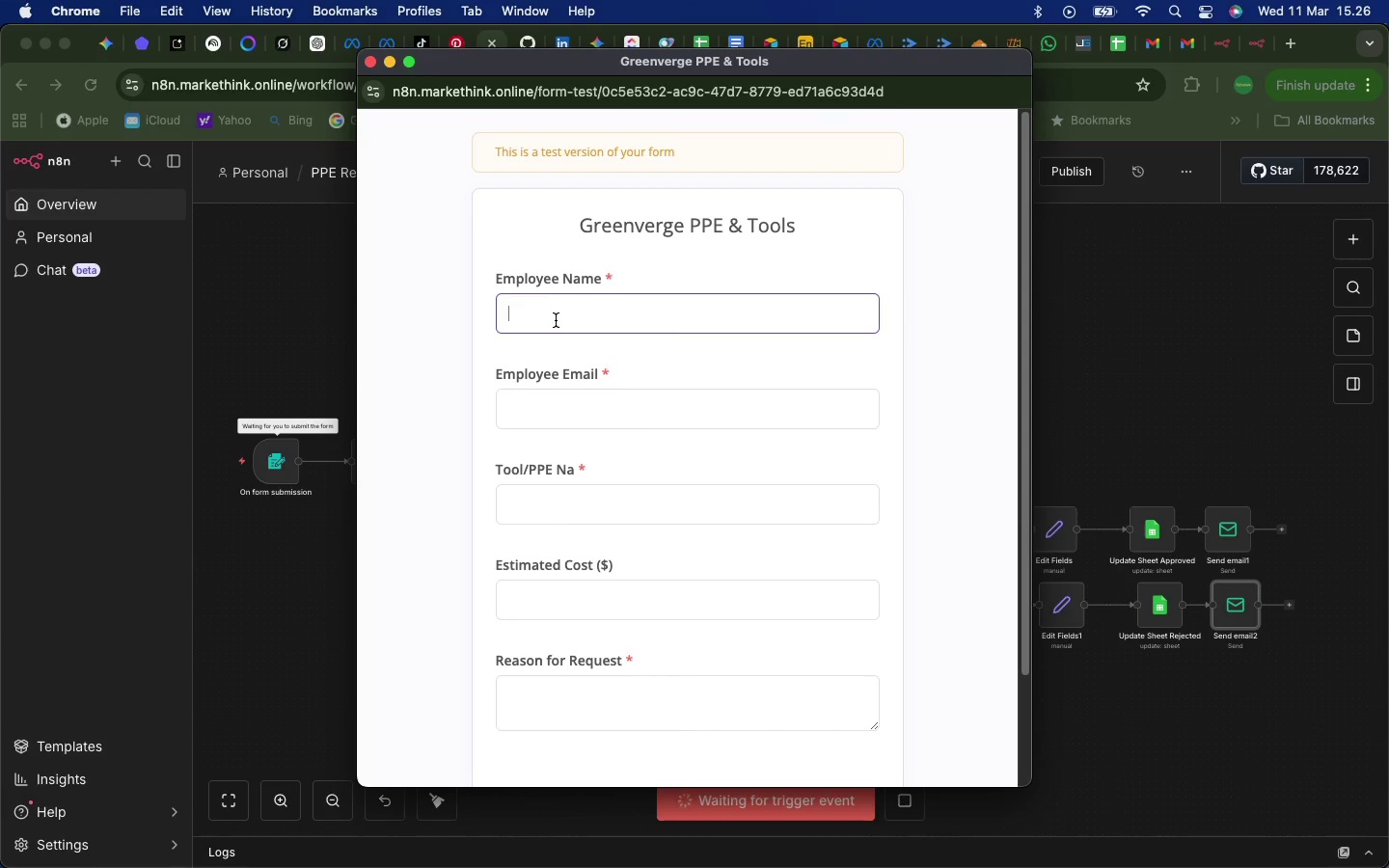 
type(akbar)
 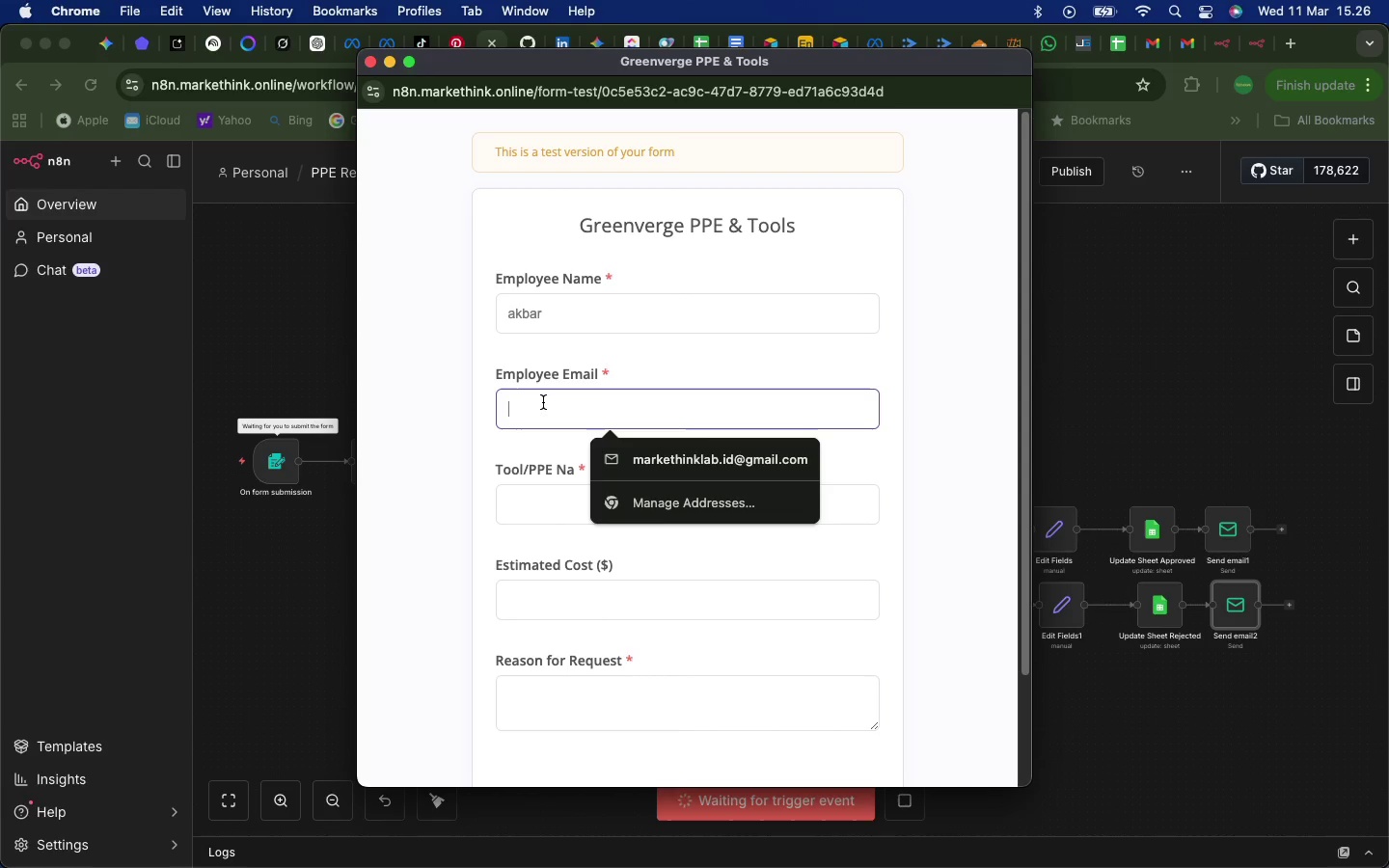 
left_click([543, 402])
 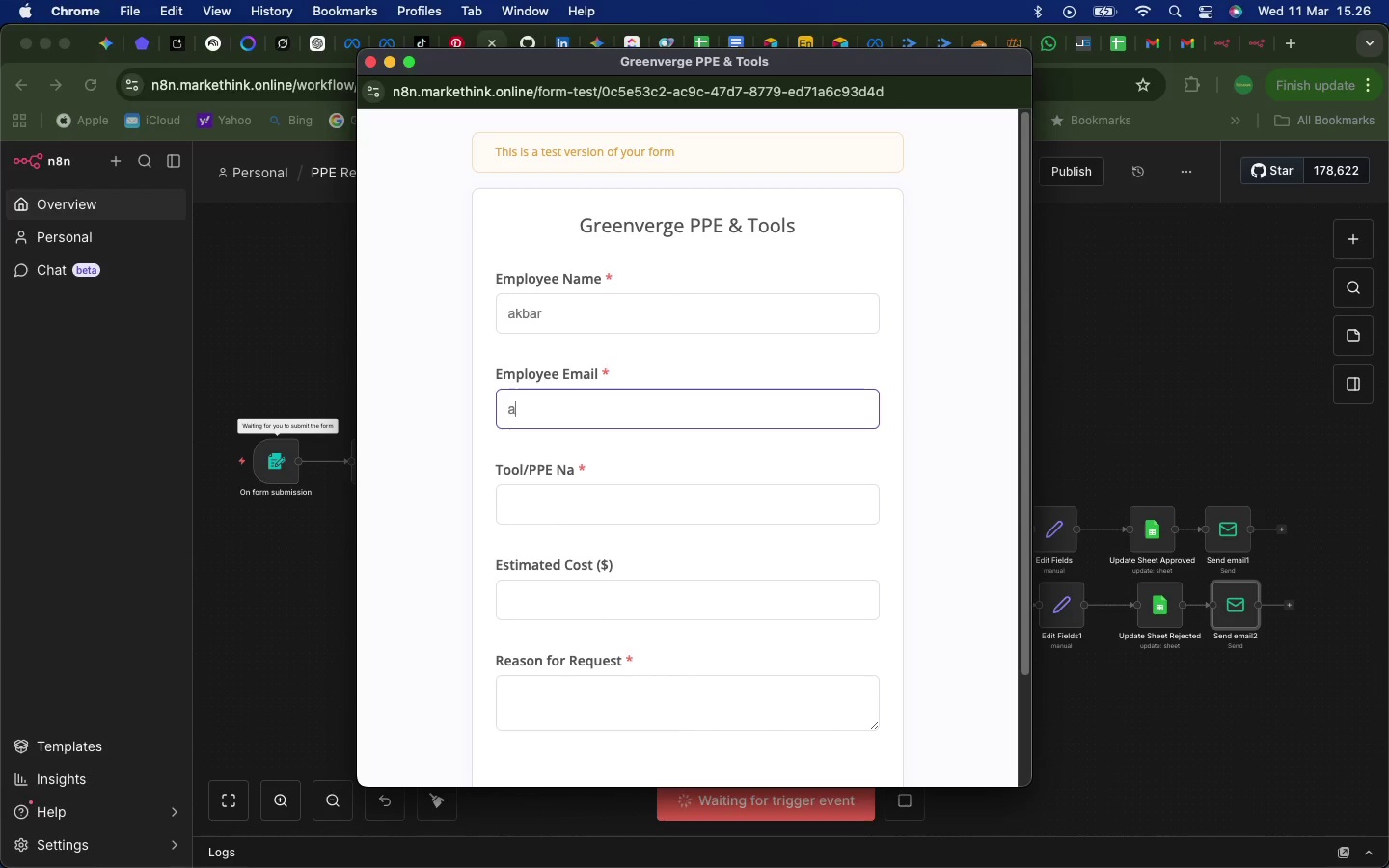 
type(akbarbox@gmail.com)
 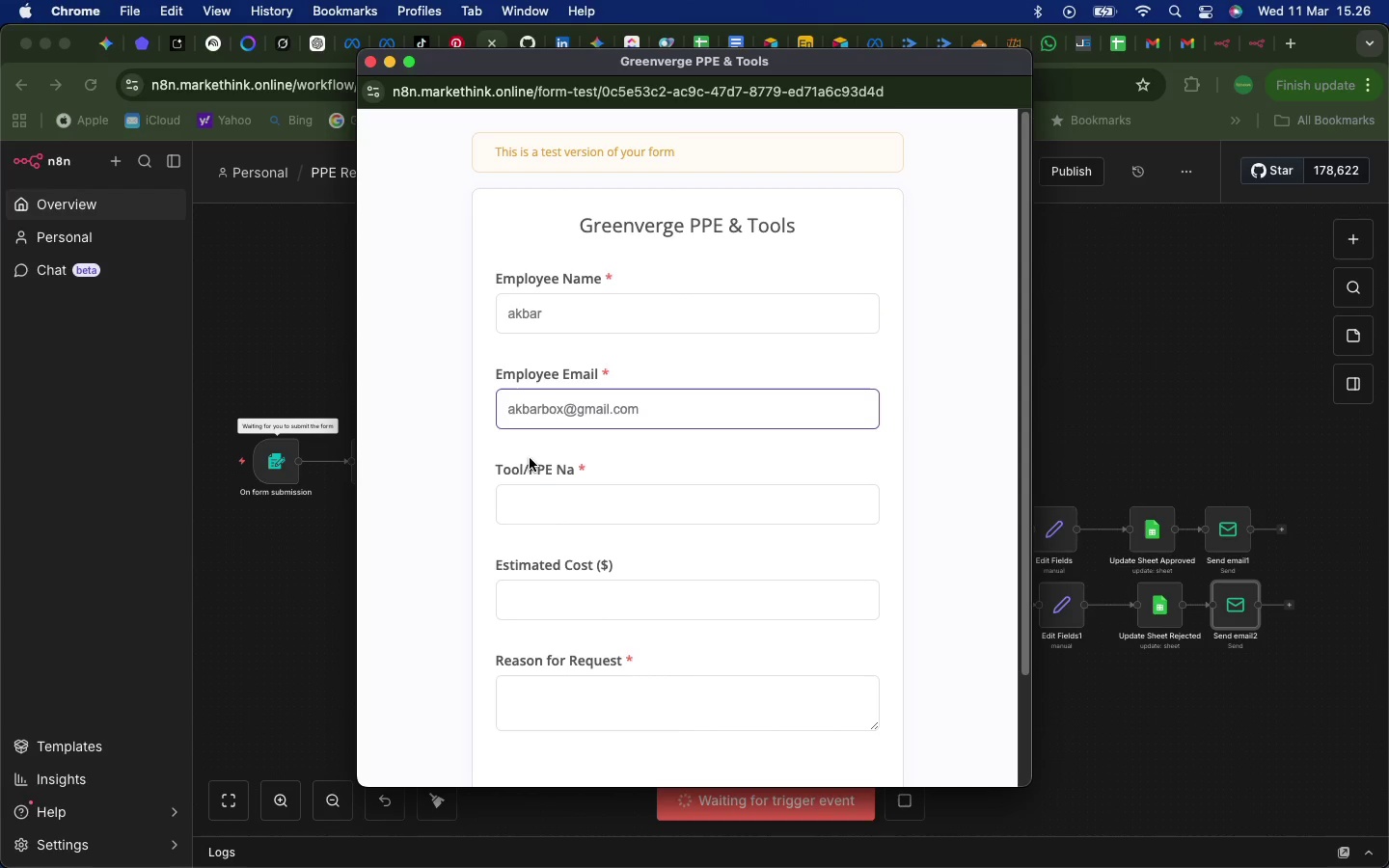 
left_click([530, 496])
 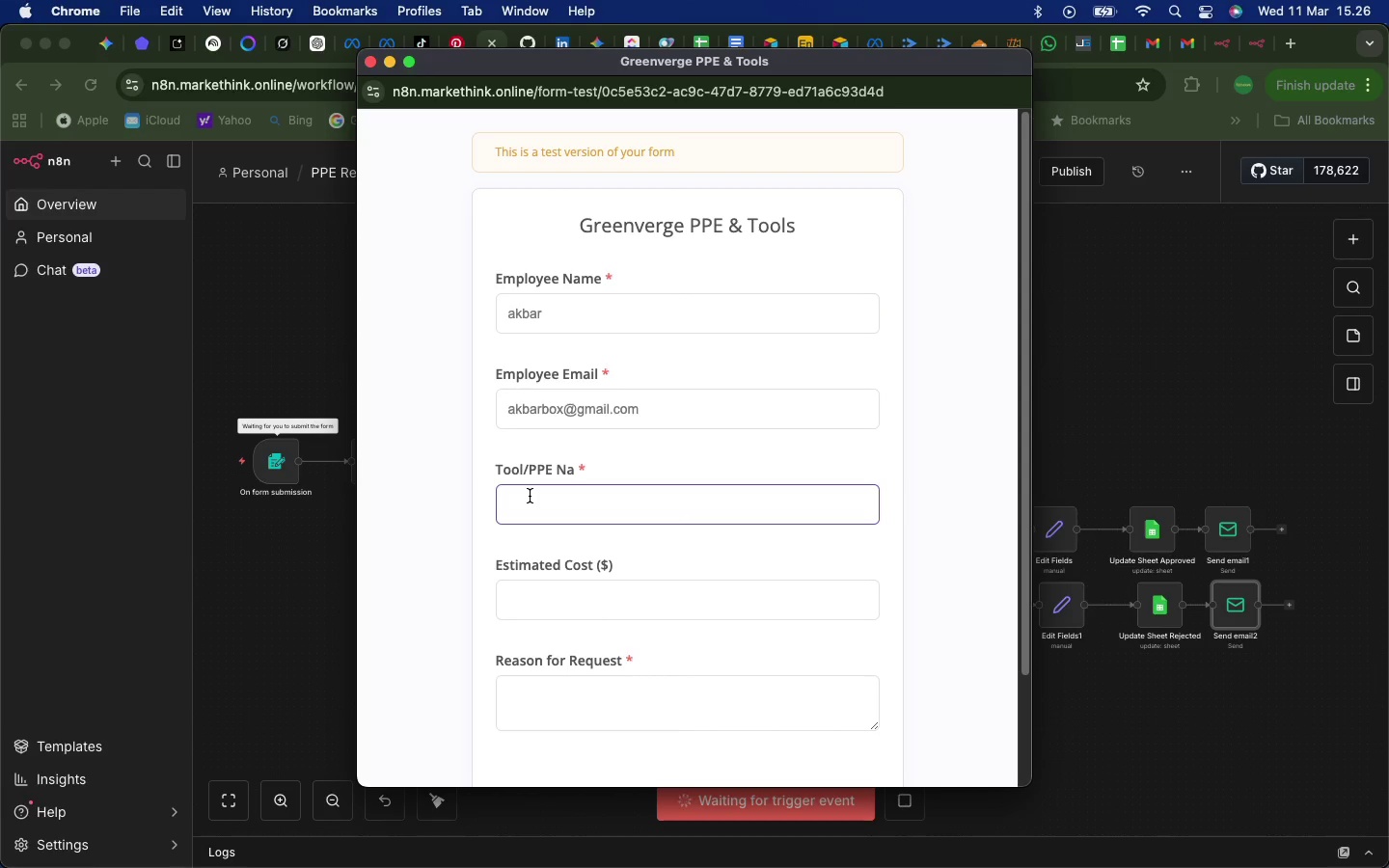 
type(helmet)
 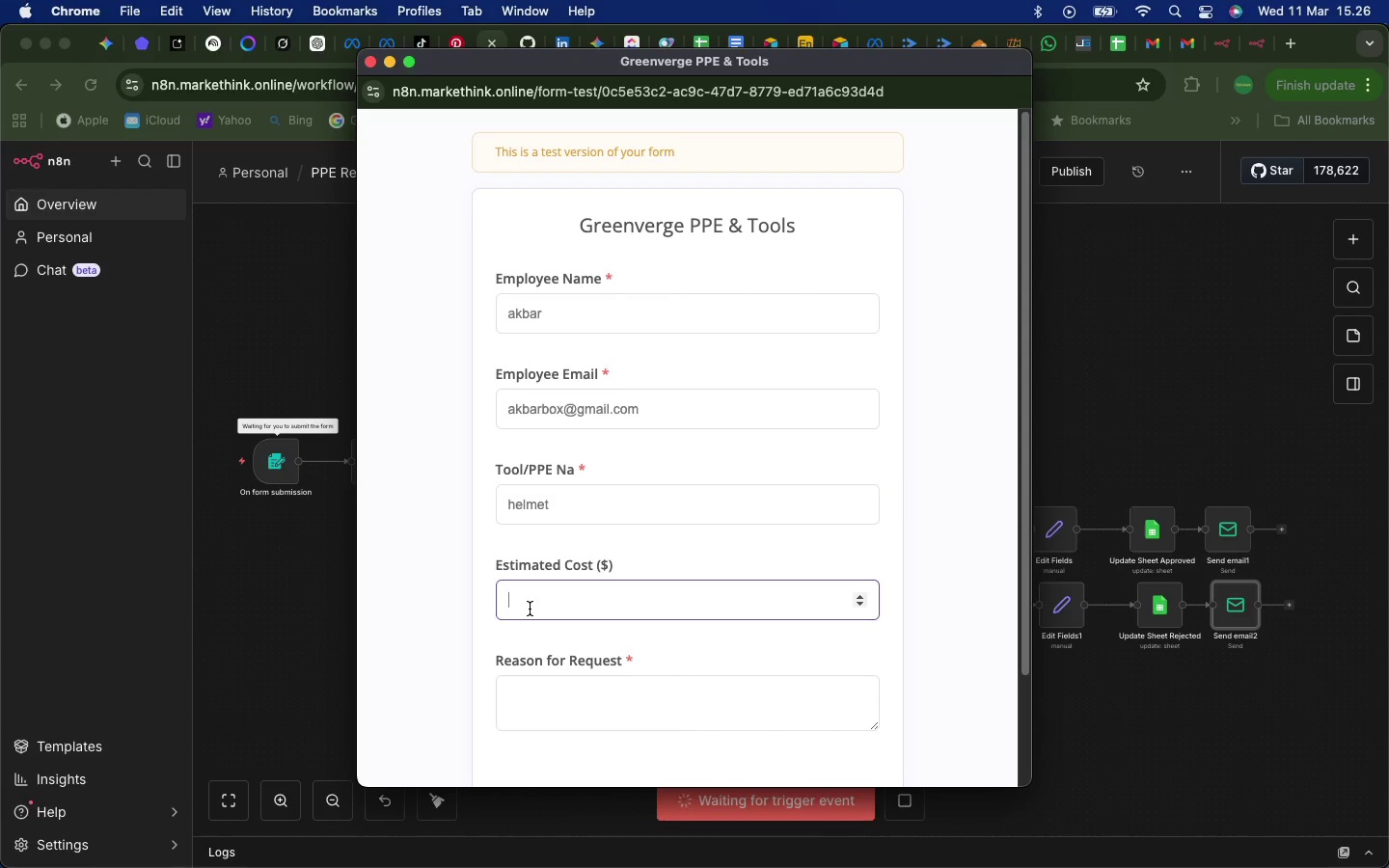 
left_click([530, 609])
 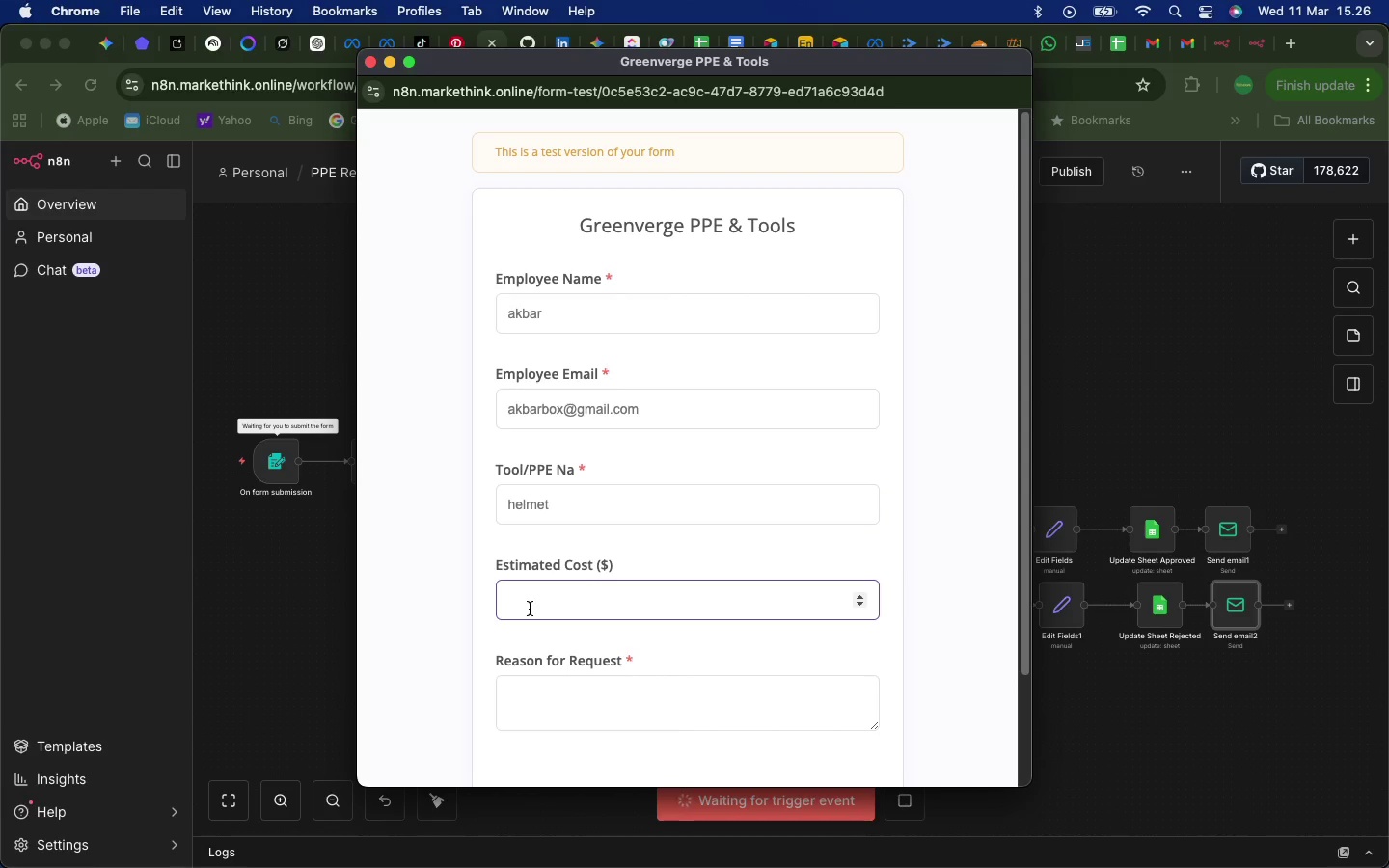 
type(300)
 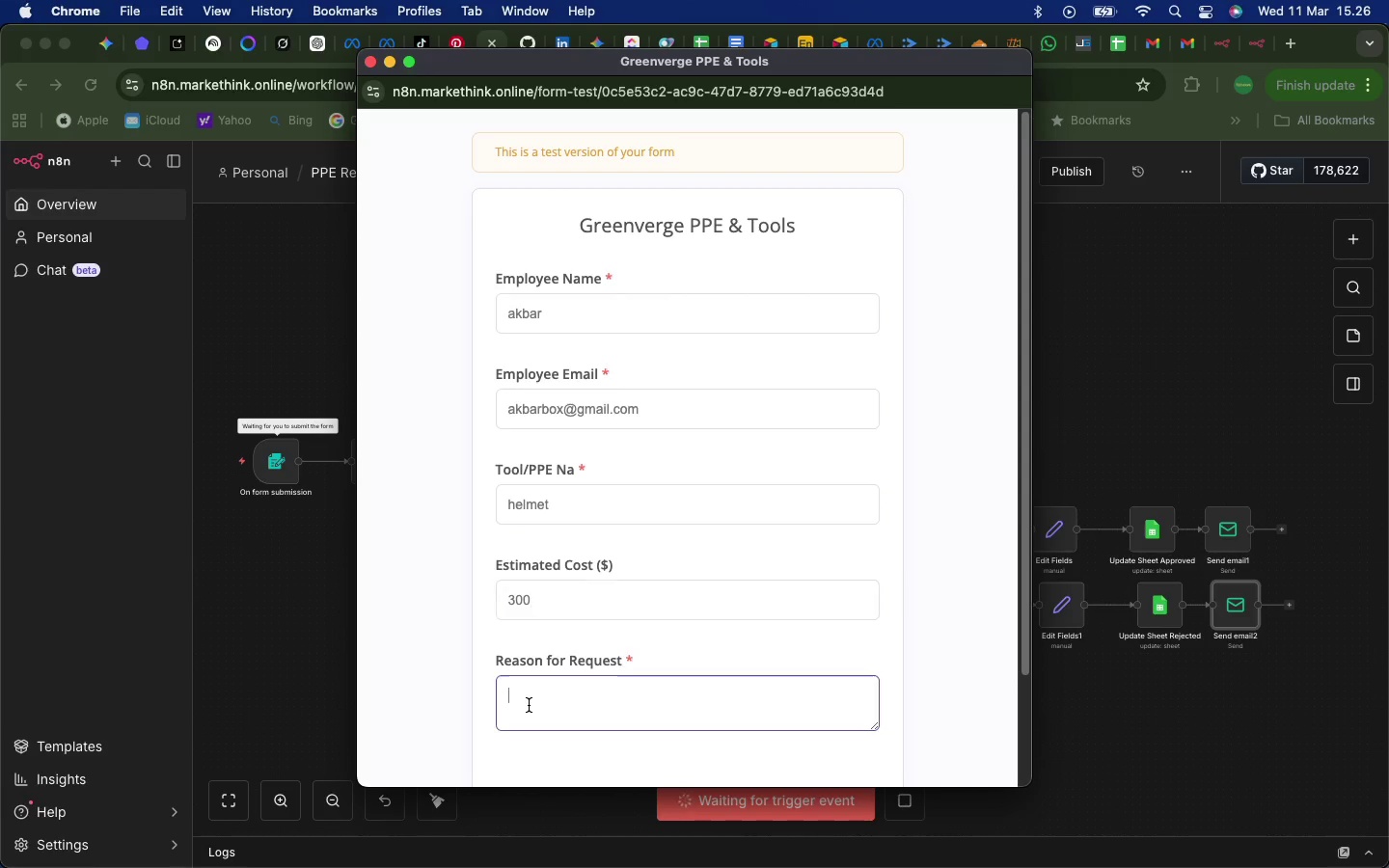 
left_click([529, 705])
 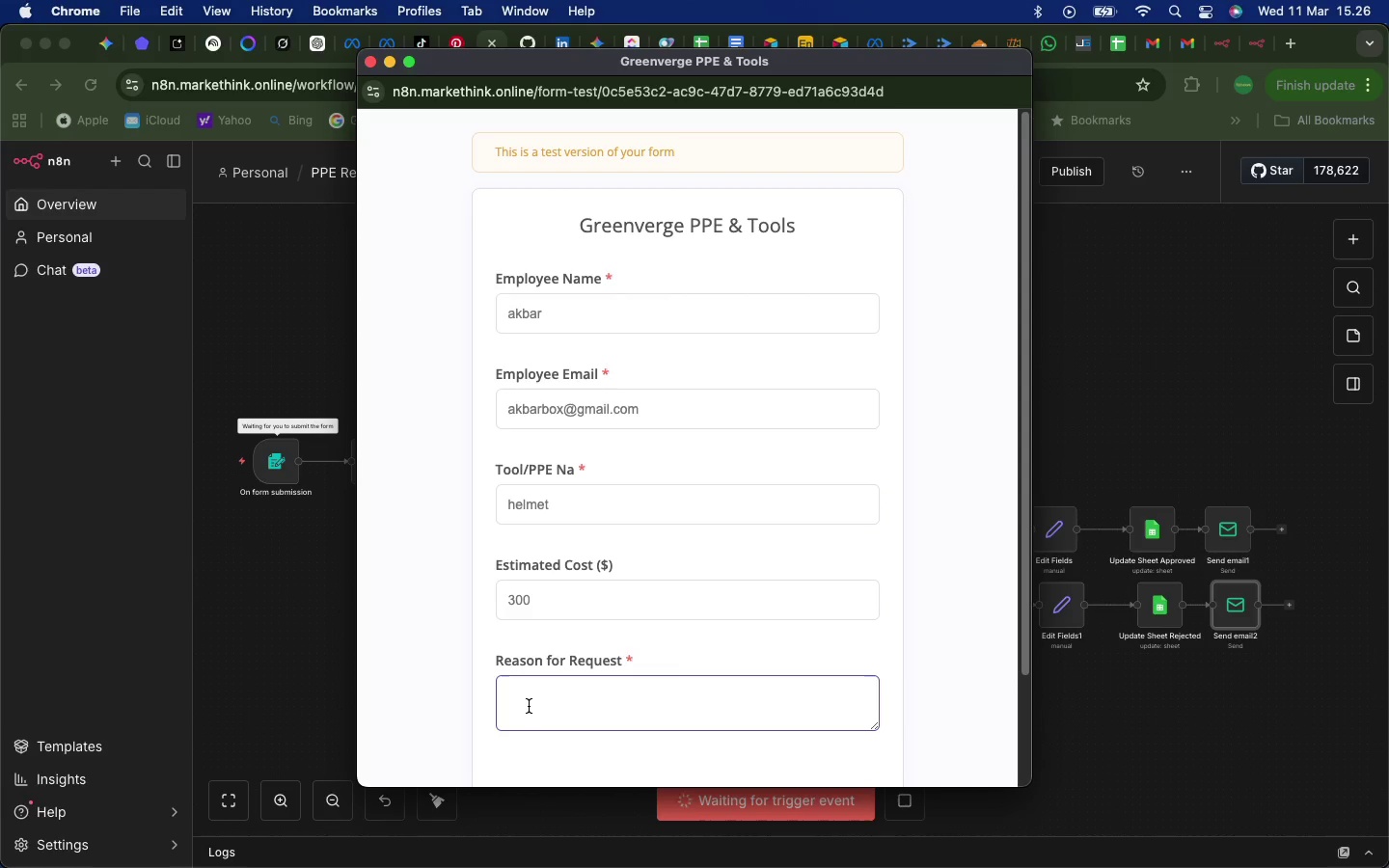 
type(safety kit)
 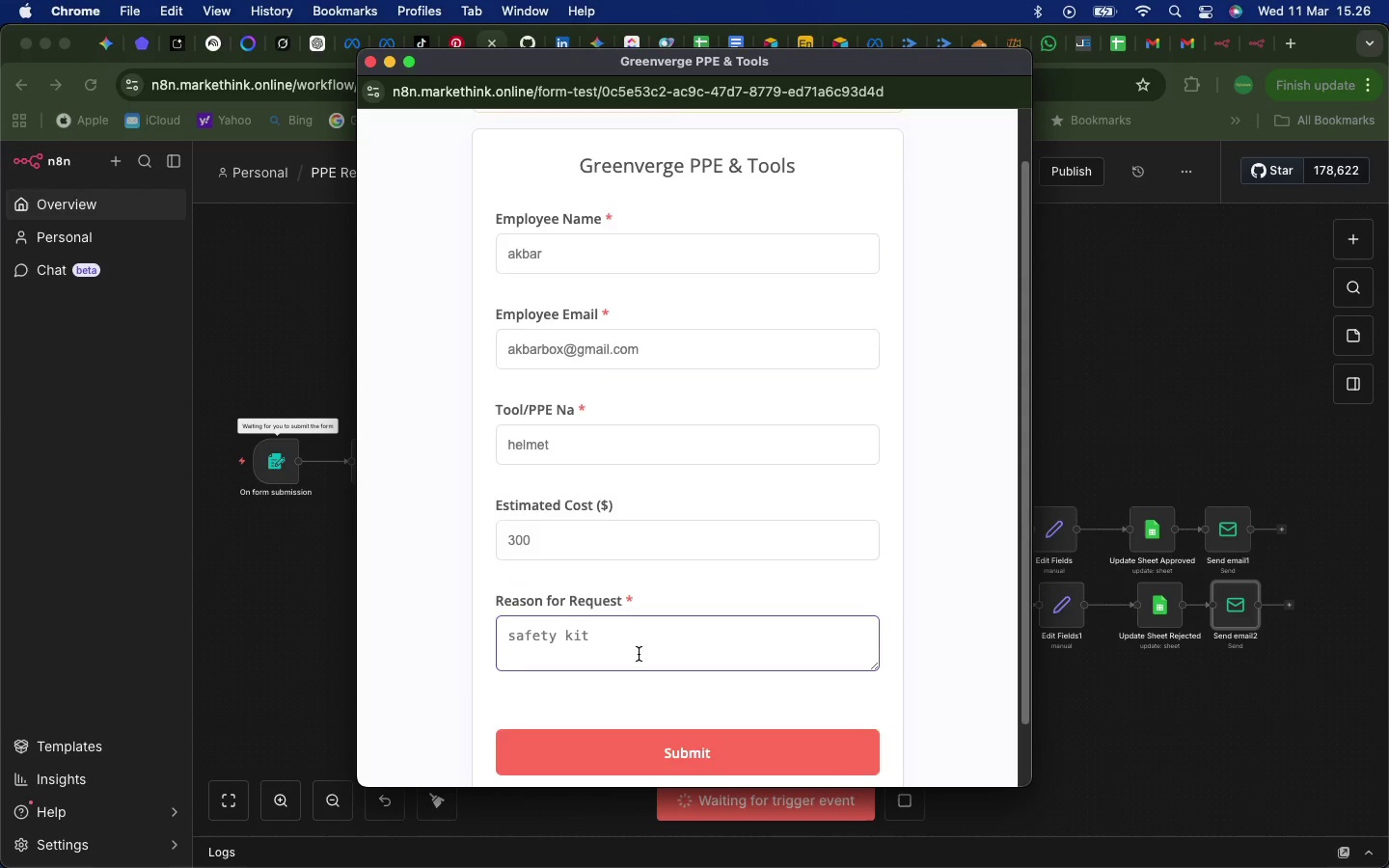 
left_click([668, 674])
 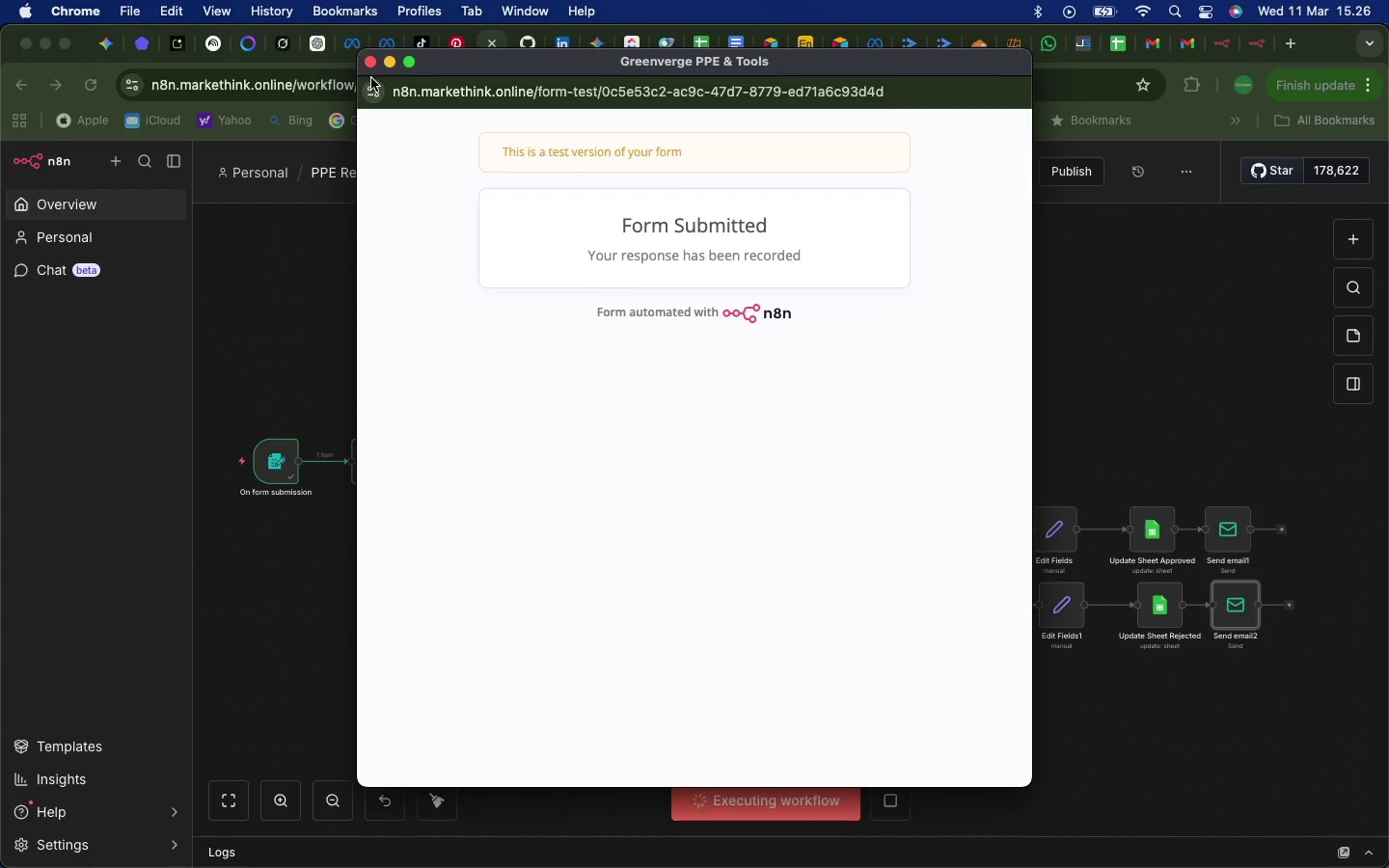 
scroll: coordinate [669, 673], scroll_direction: down, amount: 44.0
 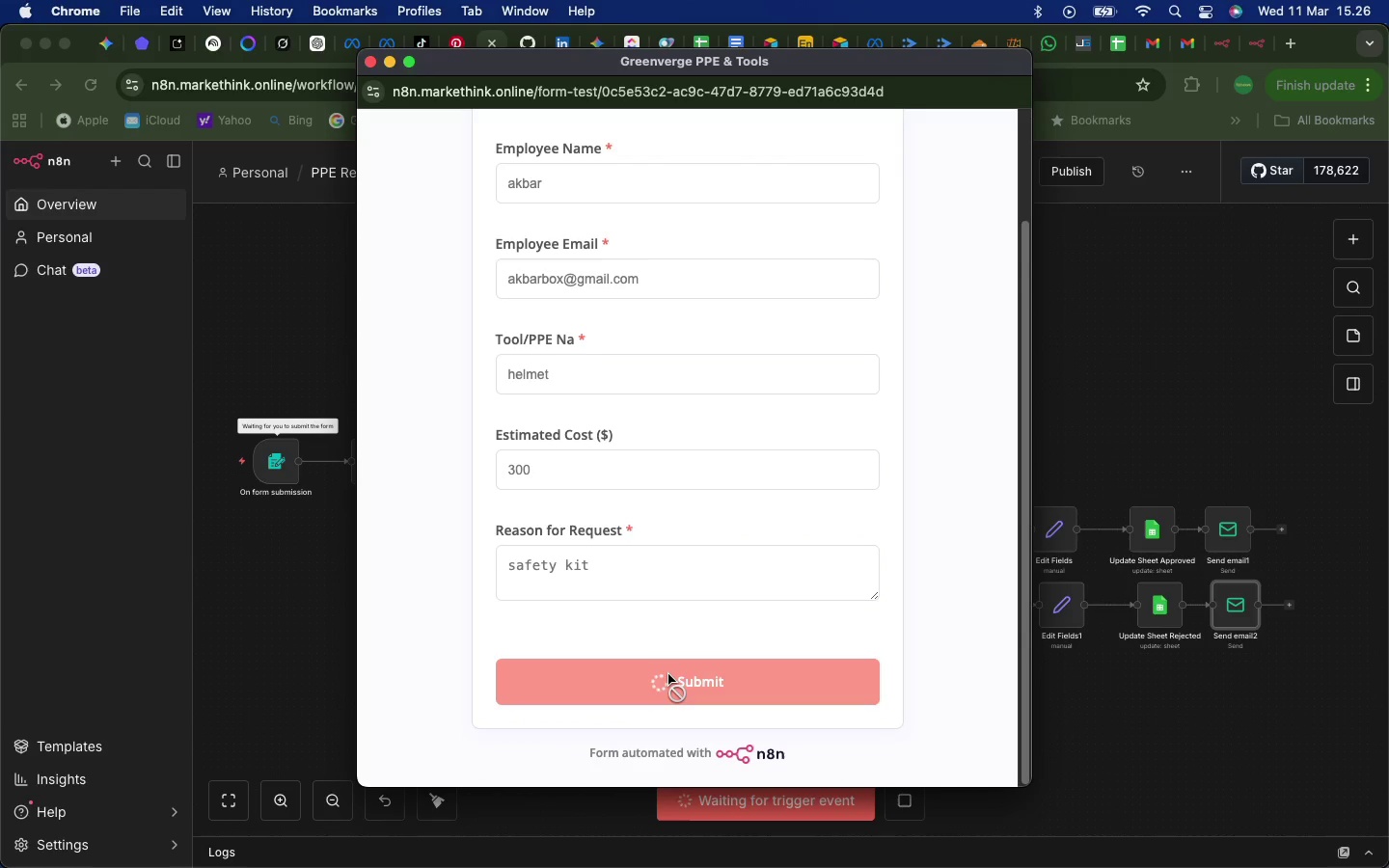 
left_click([370, 65])
 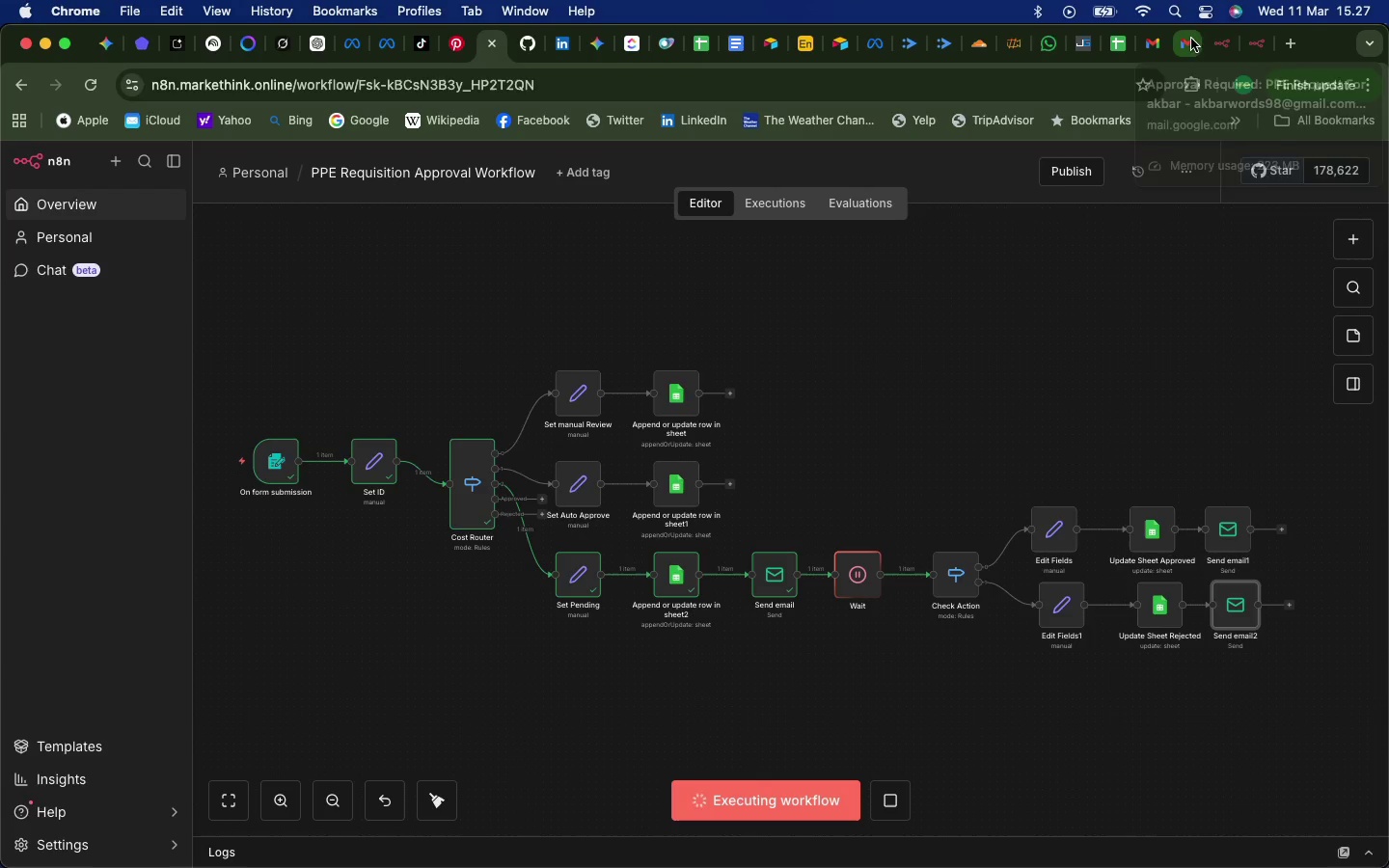 
wait(6.74)
 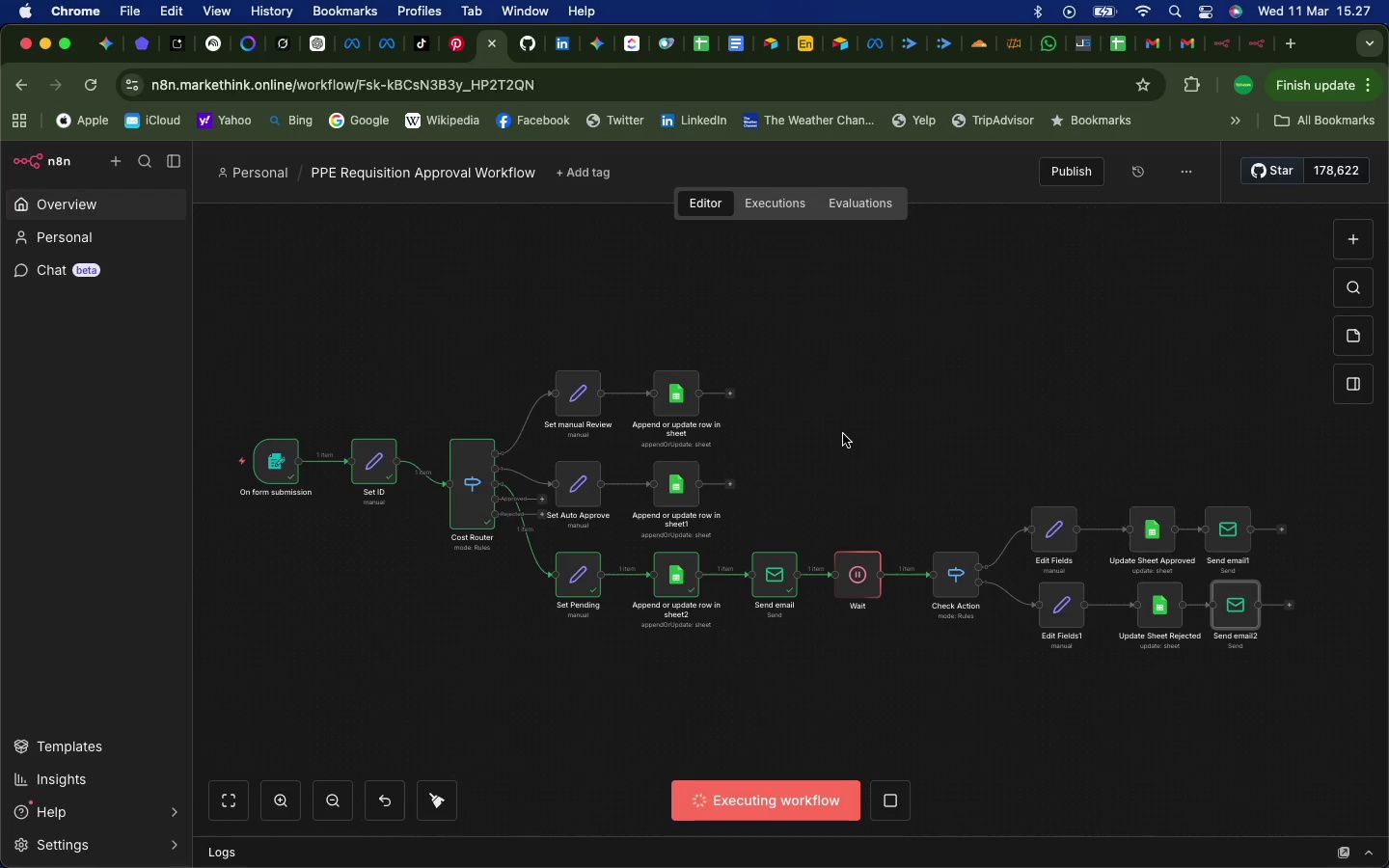 
left_click([1260, 45])
 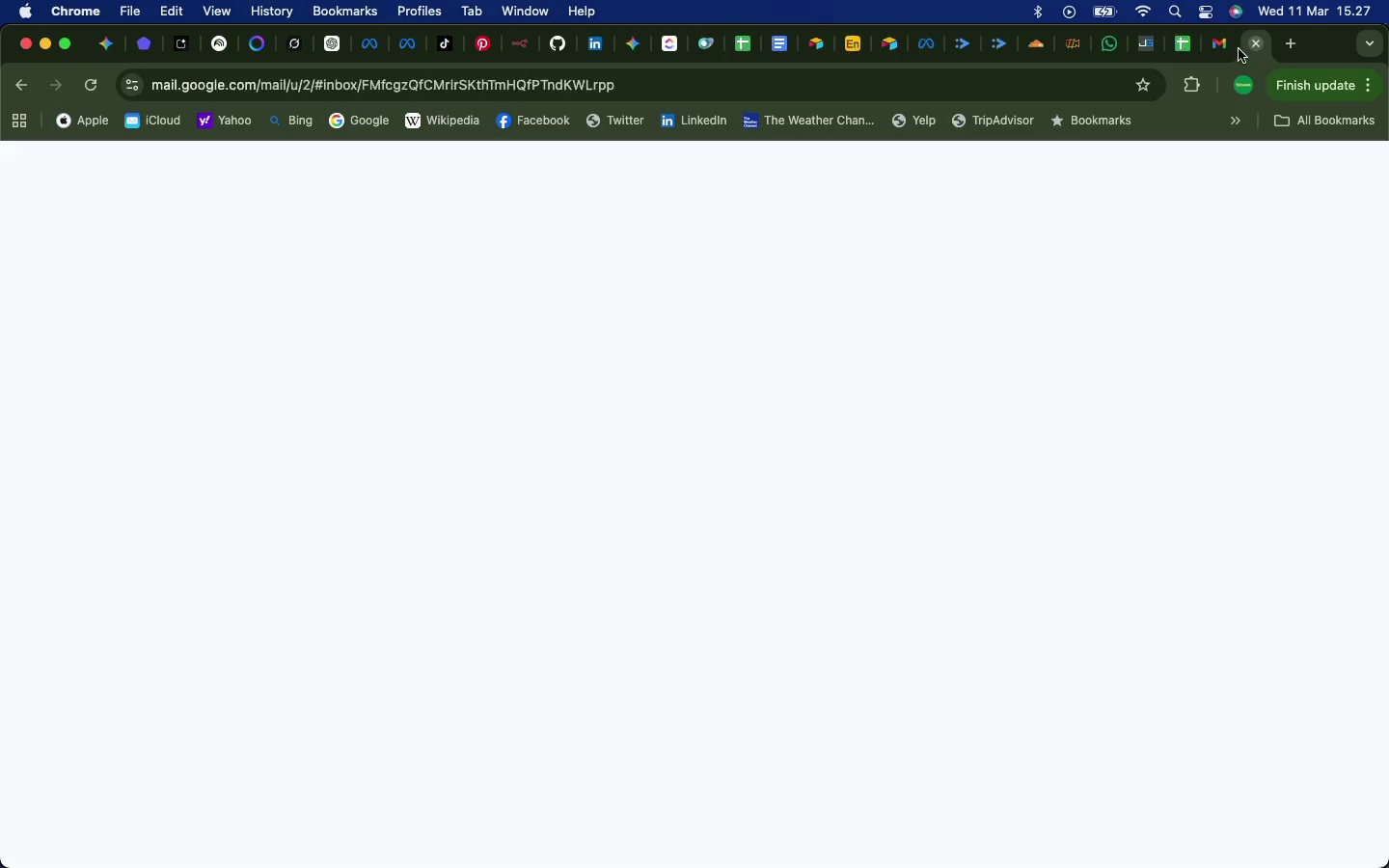 
left_click([1256, 47])
 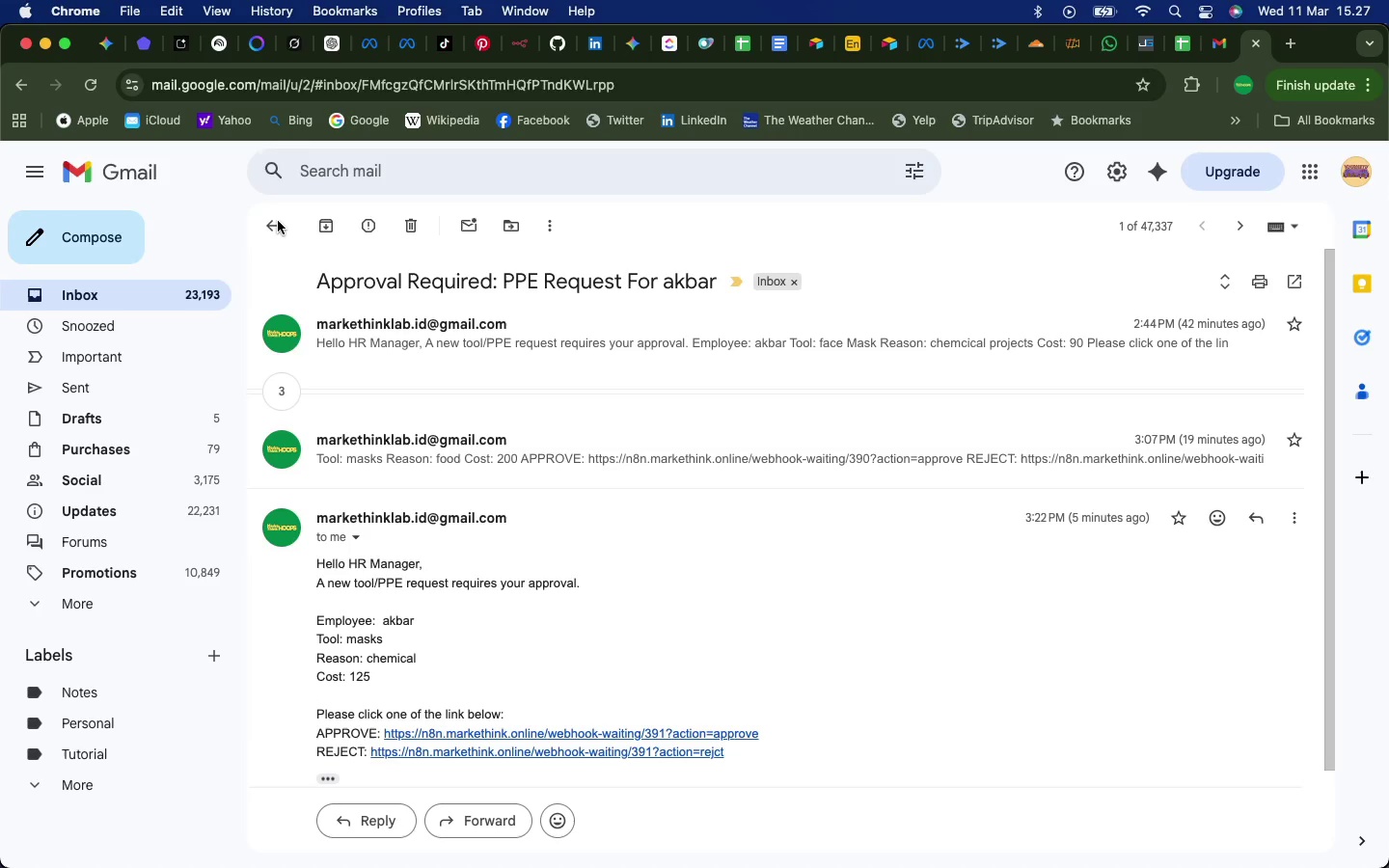 
double_click([272, 226])
 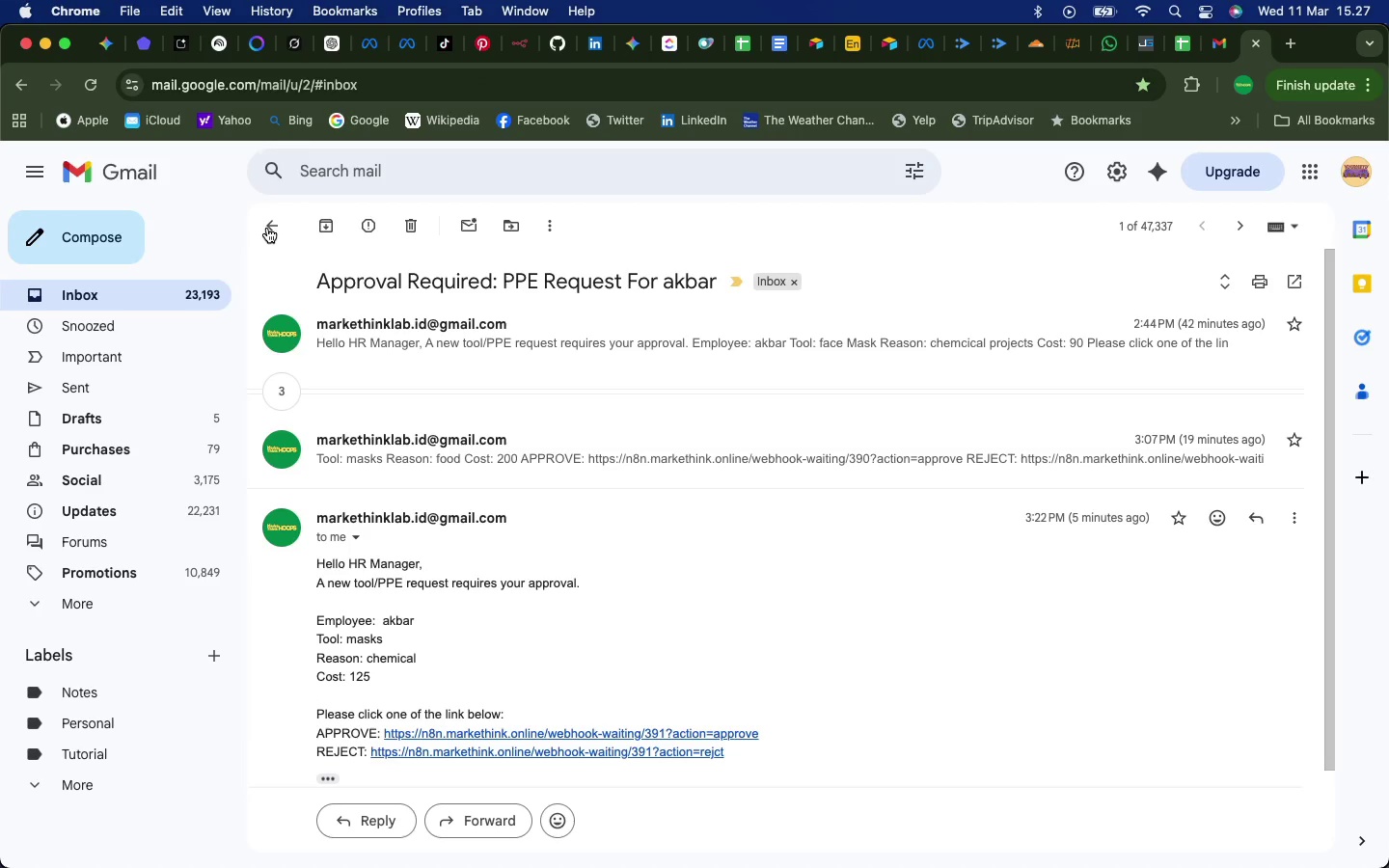 
left_click([270, 224])
 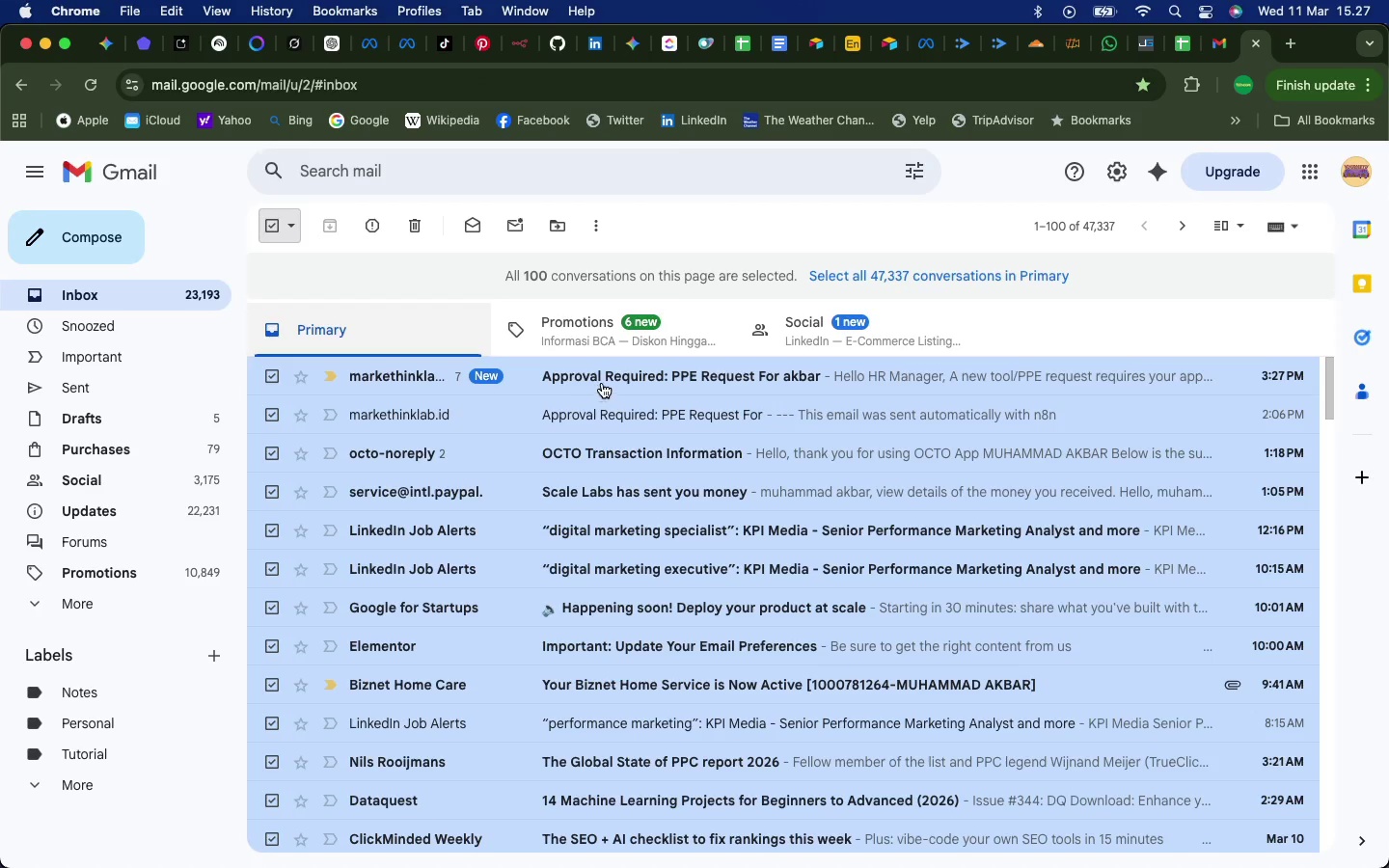 
left_click([605, 378])
 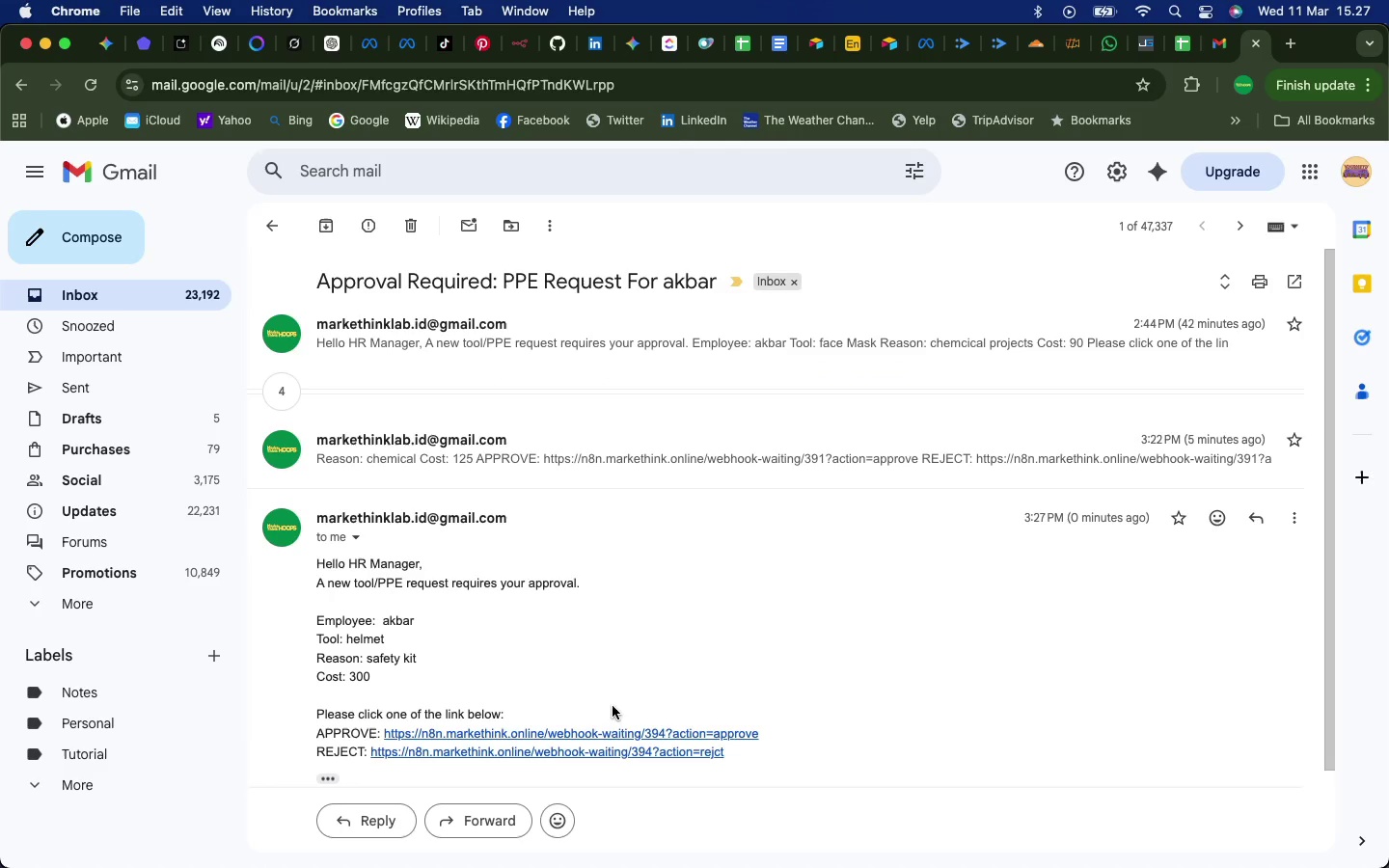 
left_click([601, 730])
 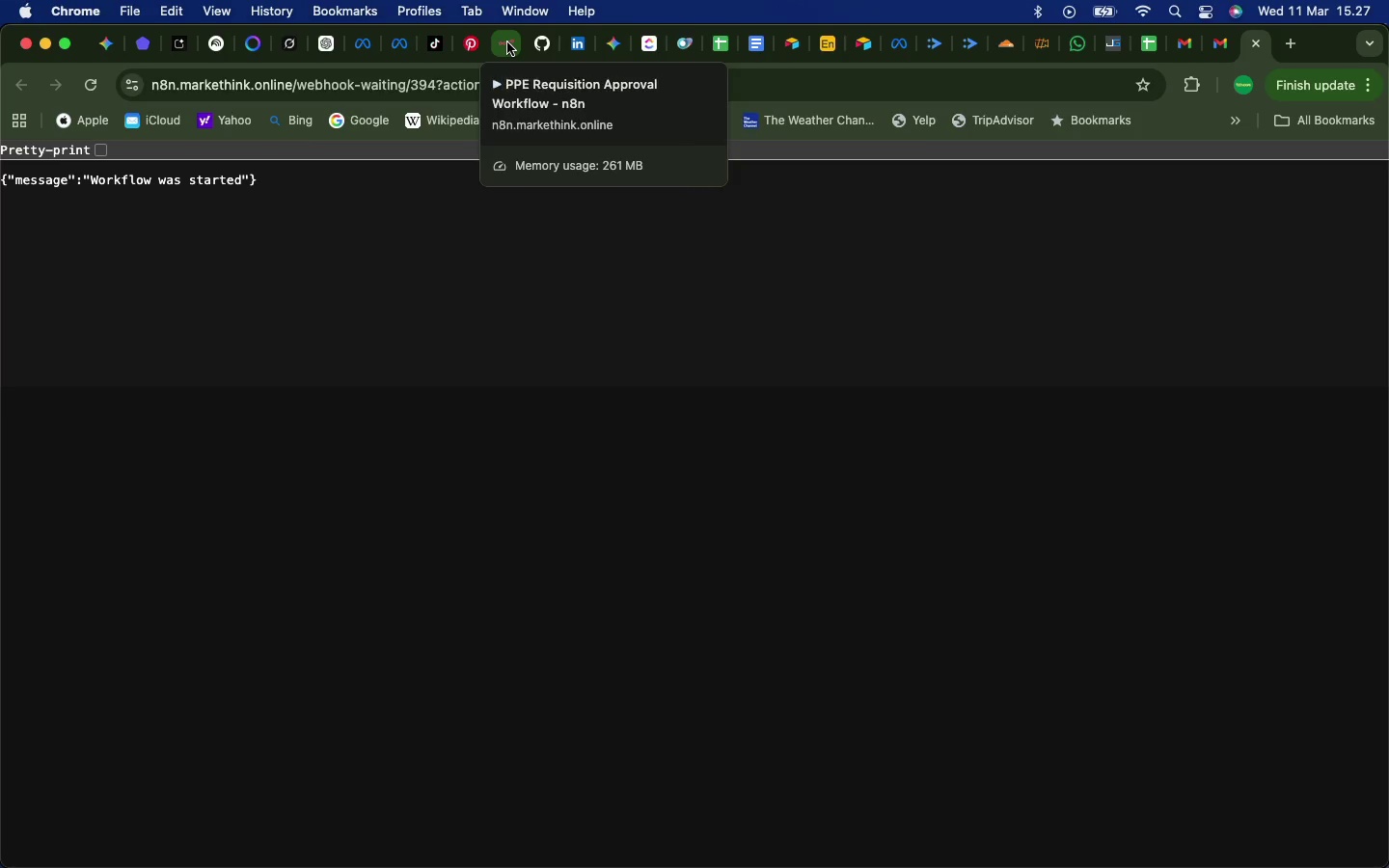 
left_click([507, 42])
 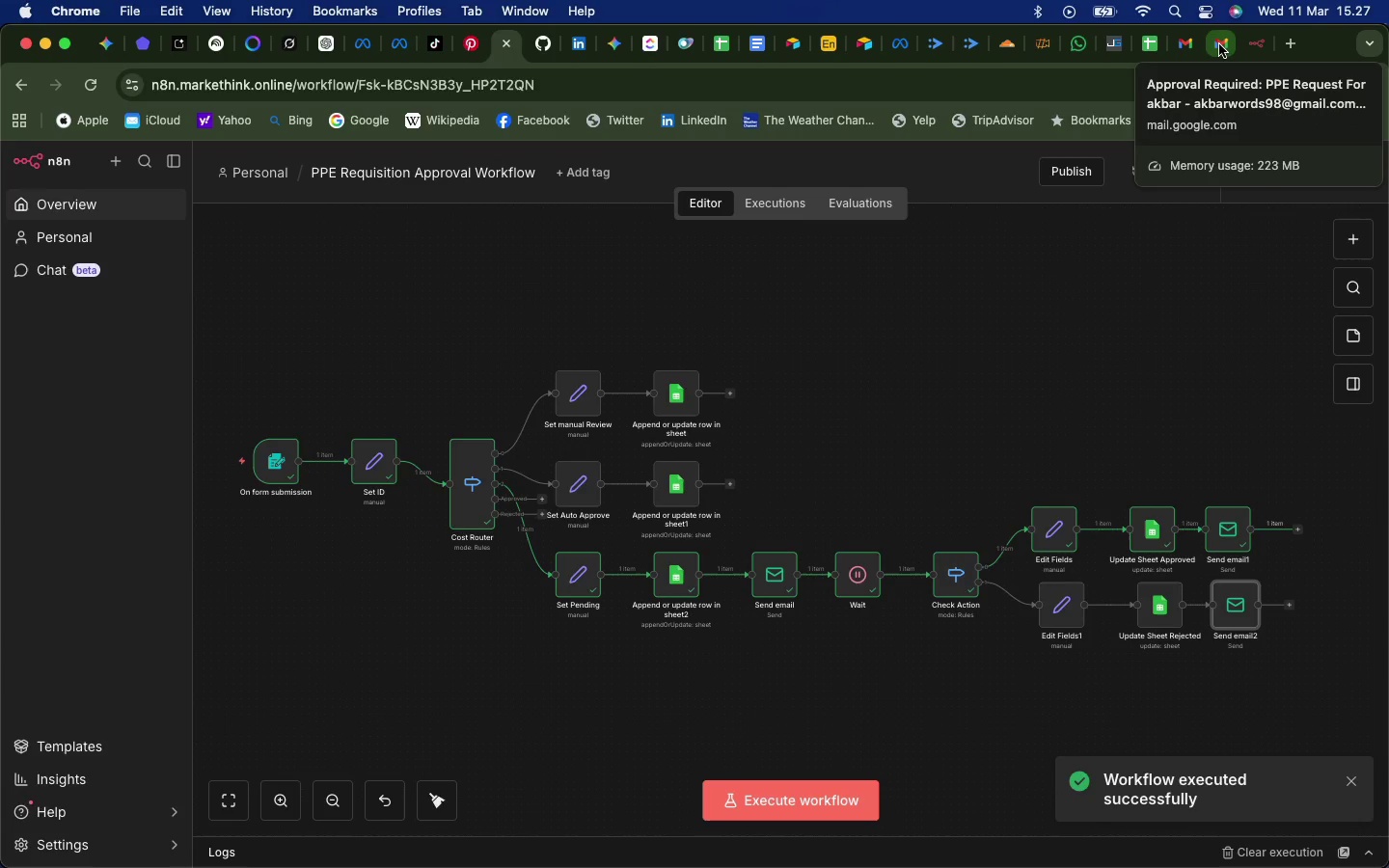 
left_click([1219, 44])
 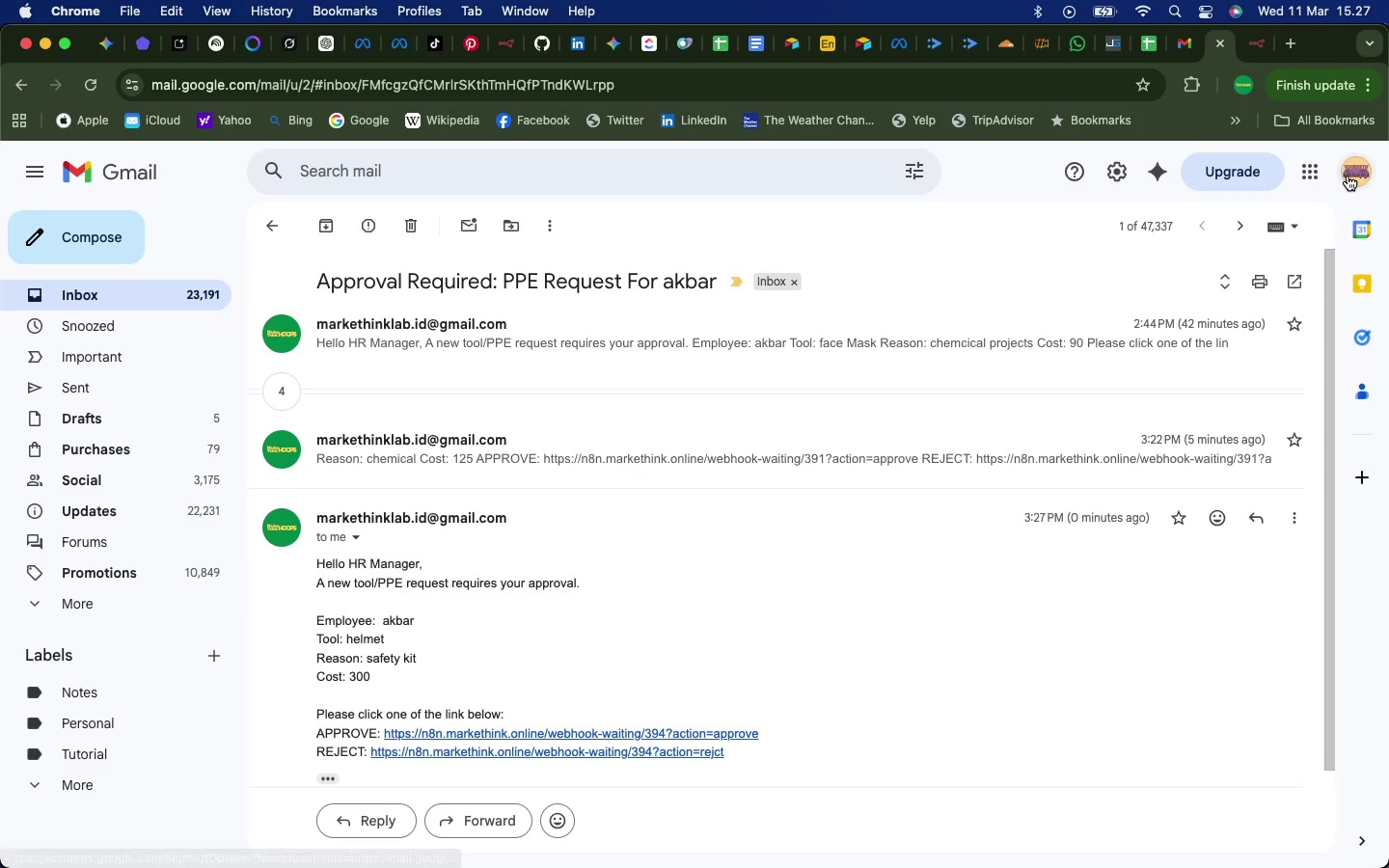 
left_click([1348, 176])
 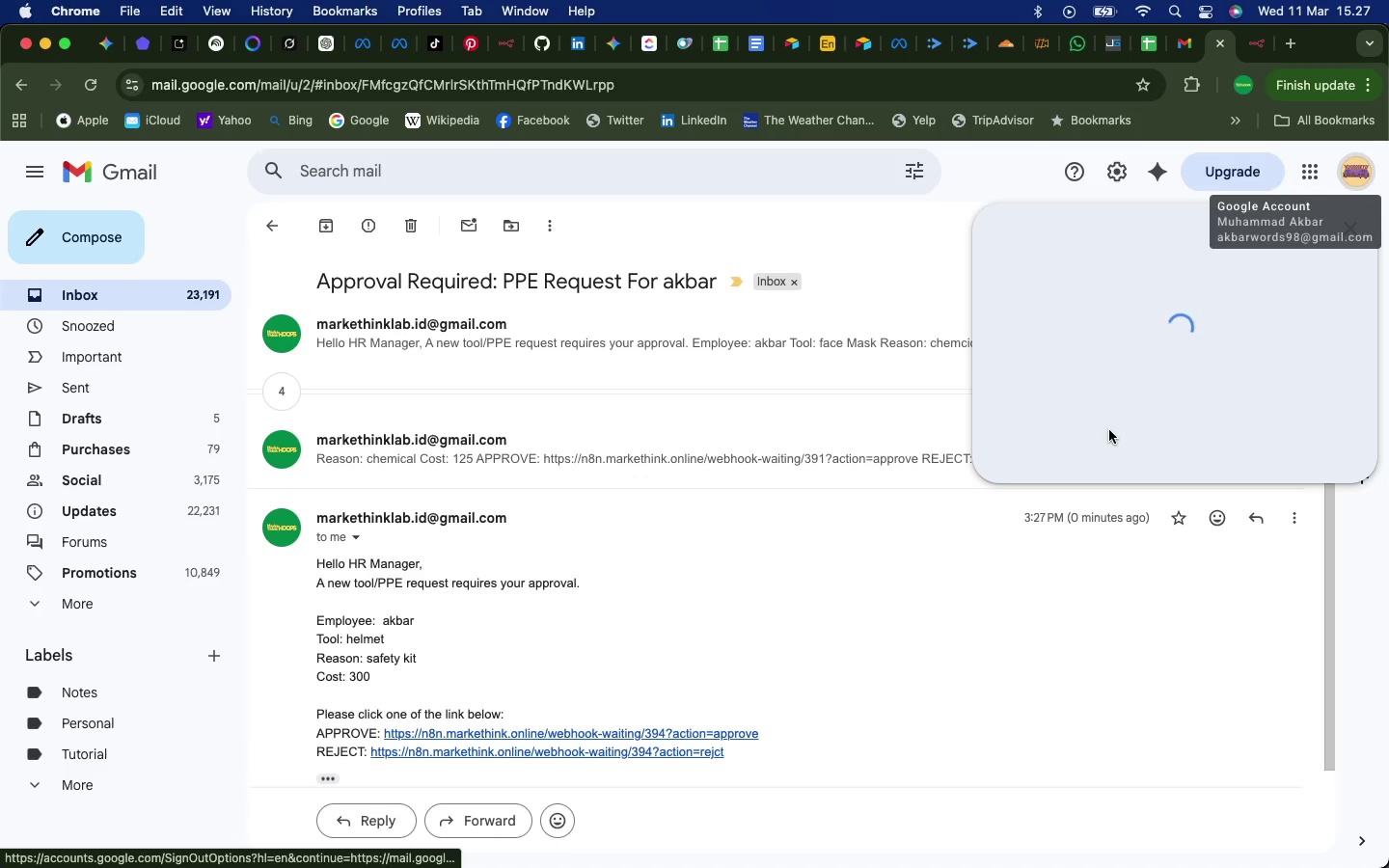 
mouse_move([1116, 414])
 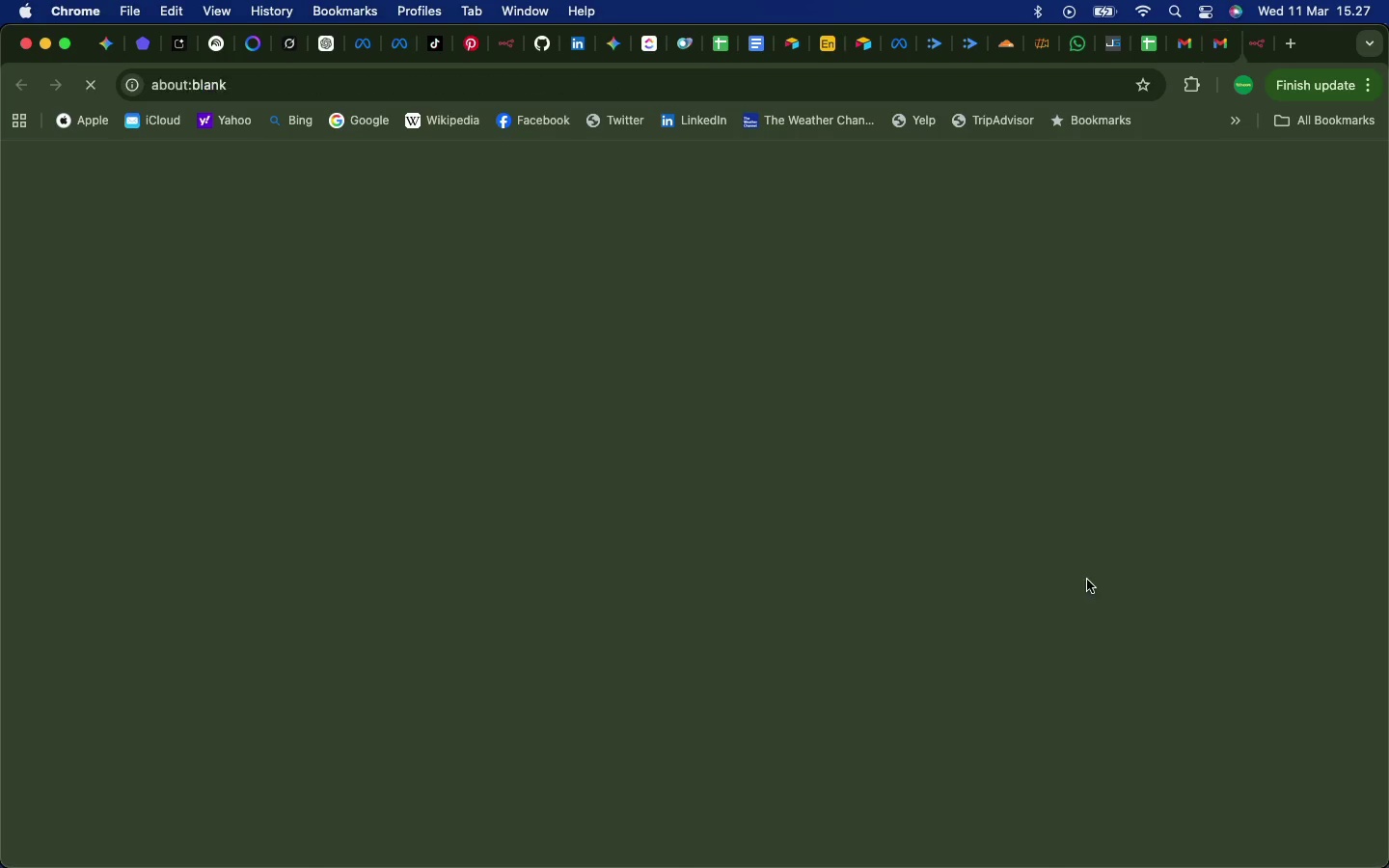 
left_click([1088, 581])
 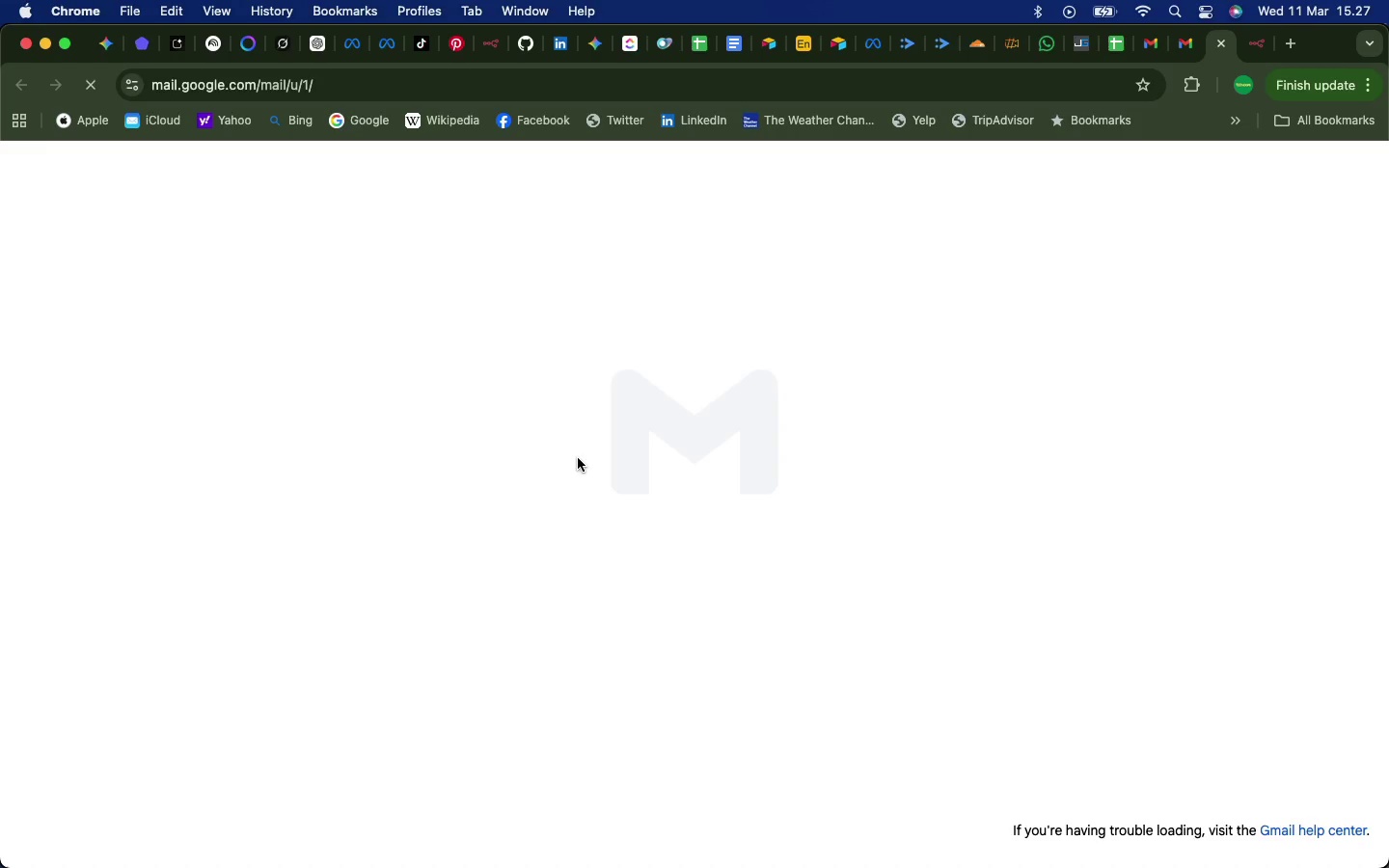 
mouse_move([575, 457])
 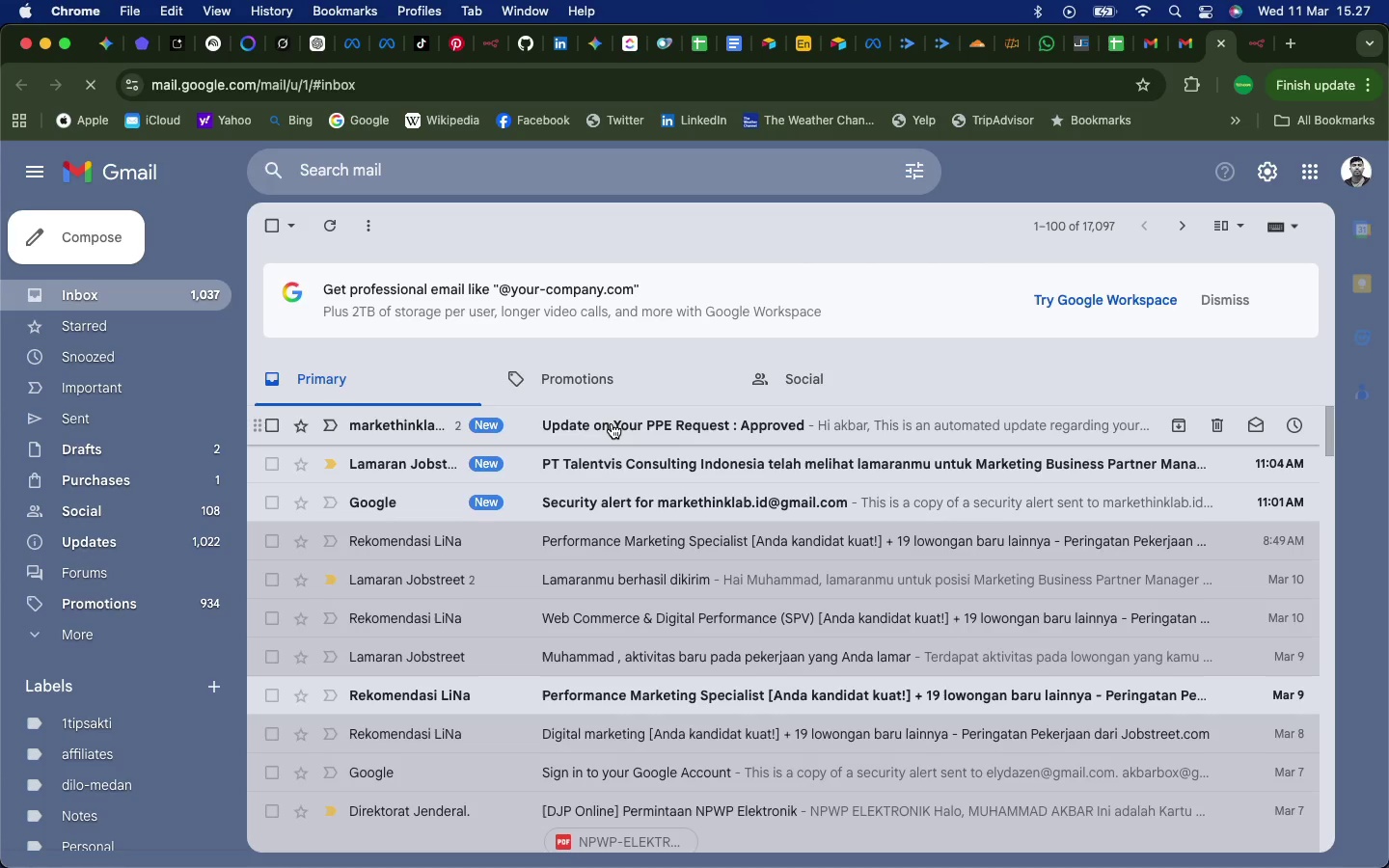 
left_click([612, 423])
 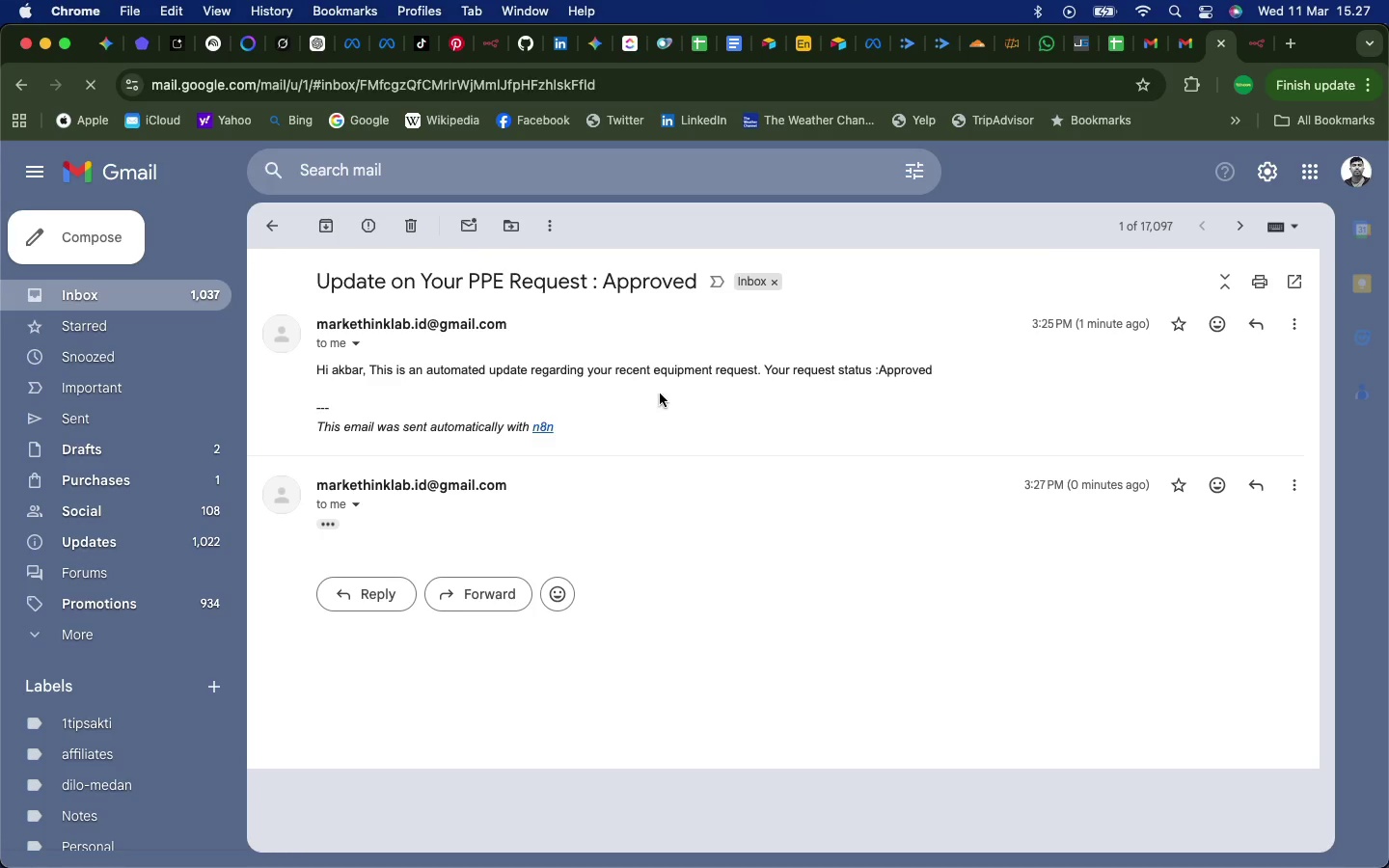 
wait(5.52)
 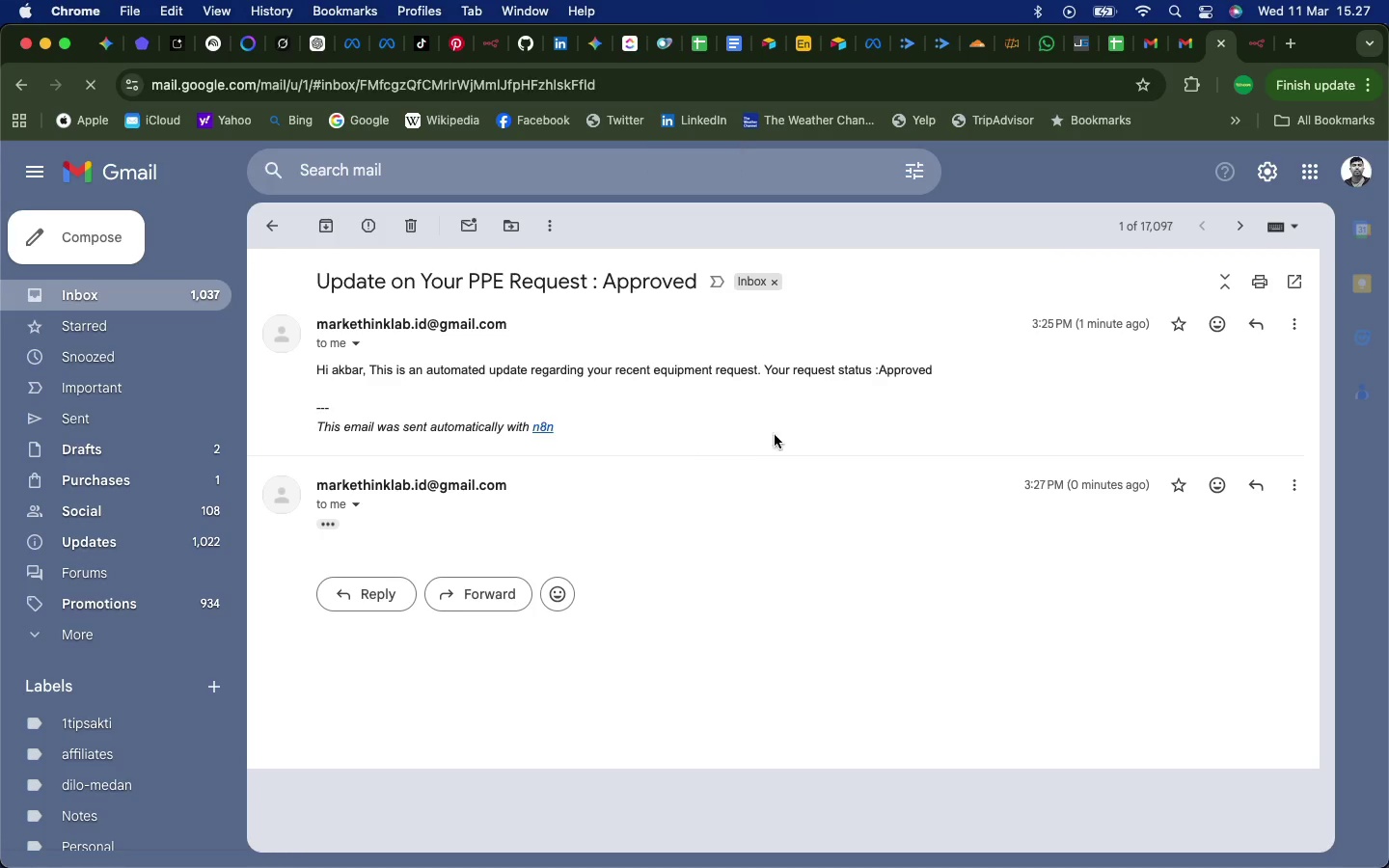 
left_click([336, 525])